 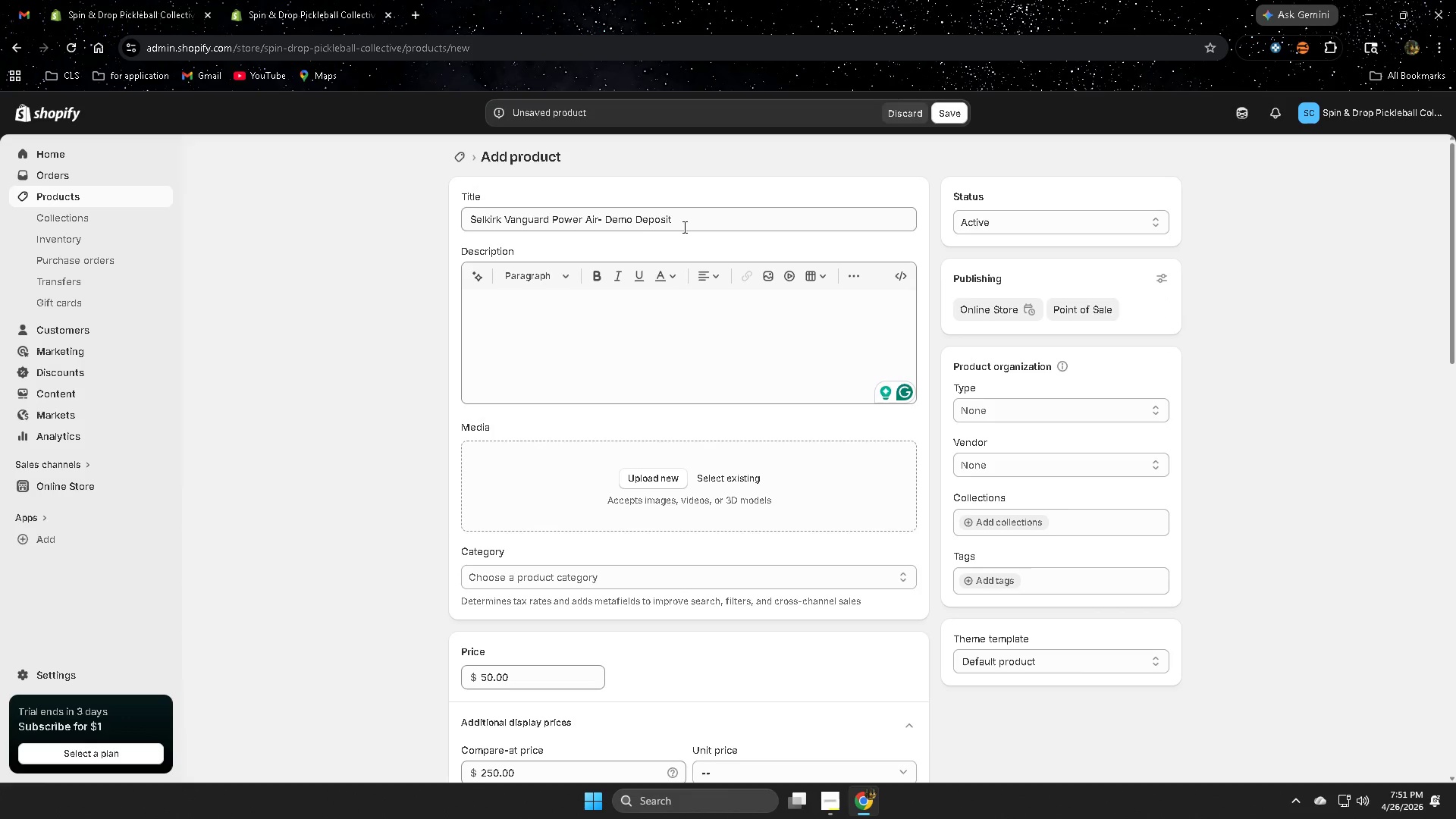 
left_click([483, 220])
 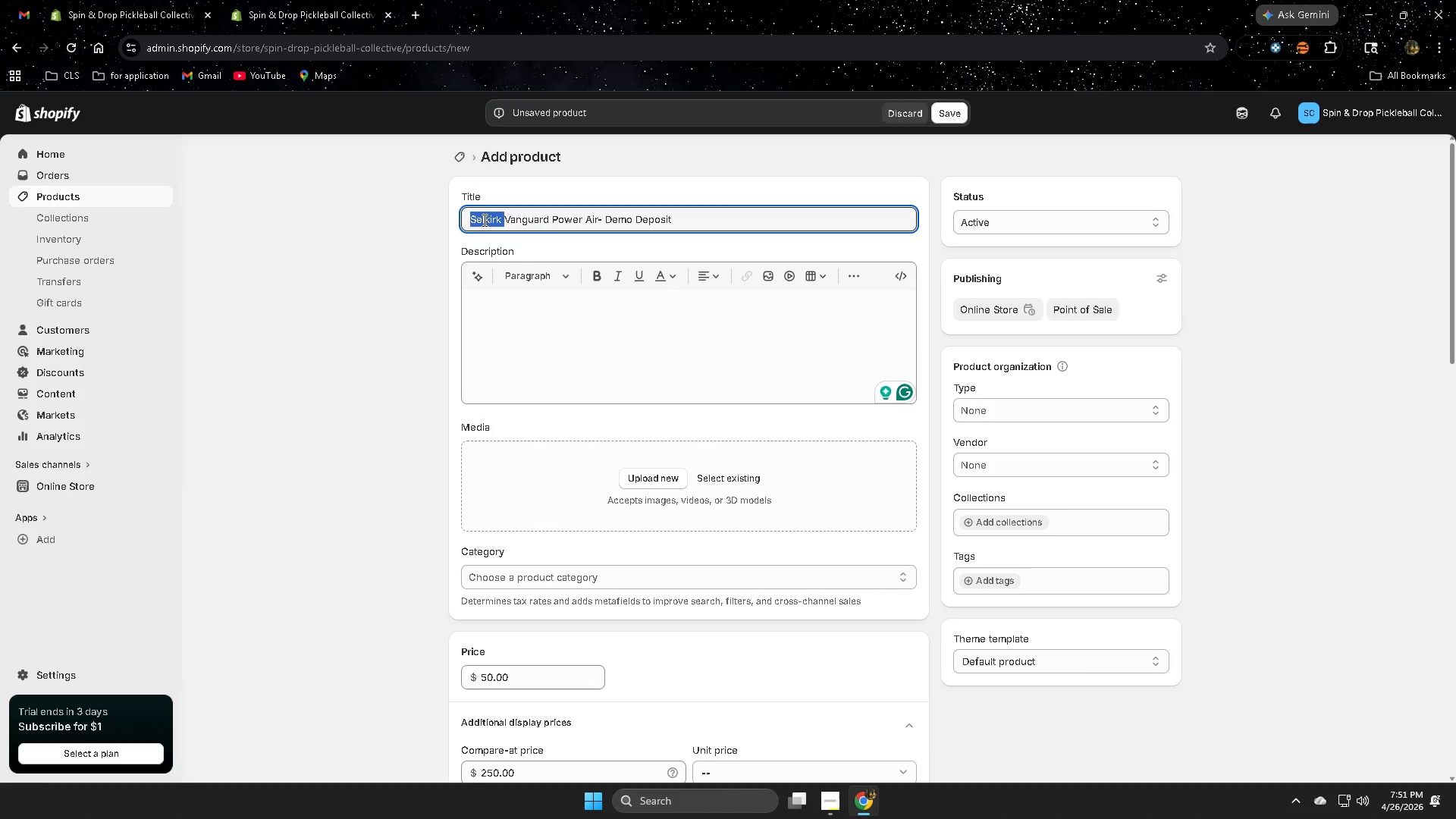 
left_click_drag(start_coordinate=[483, 220], to_coordinate=[673, 228])
 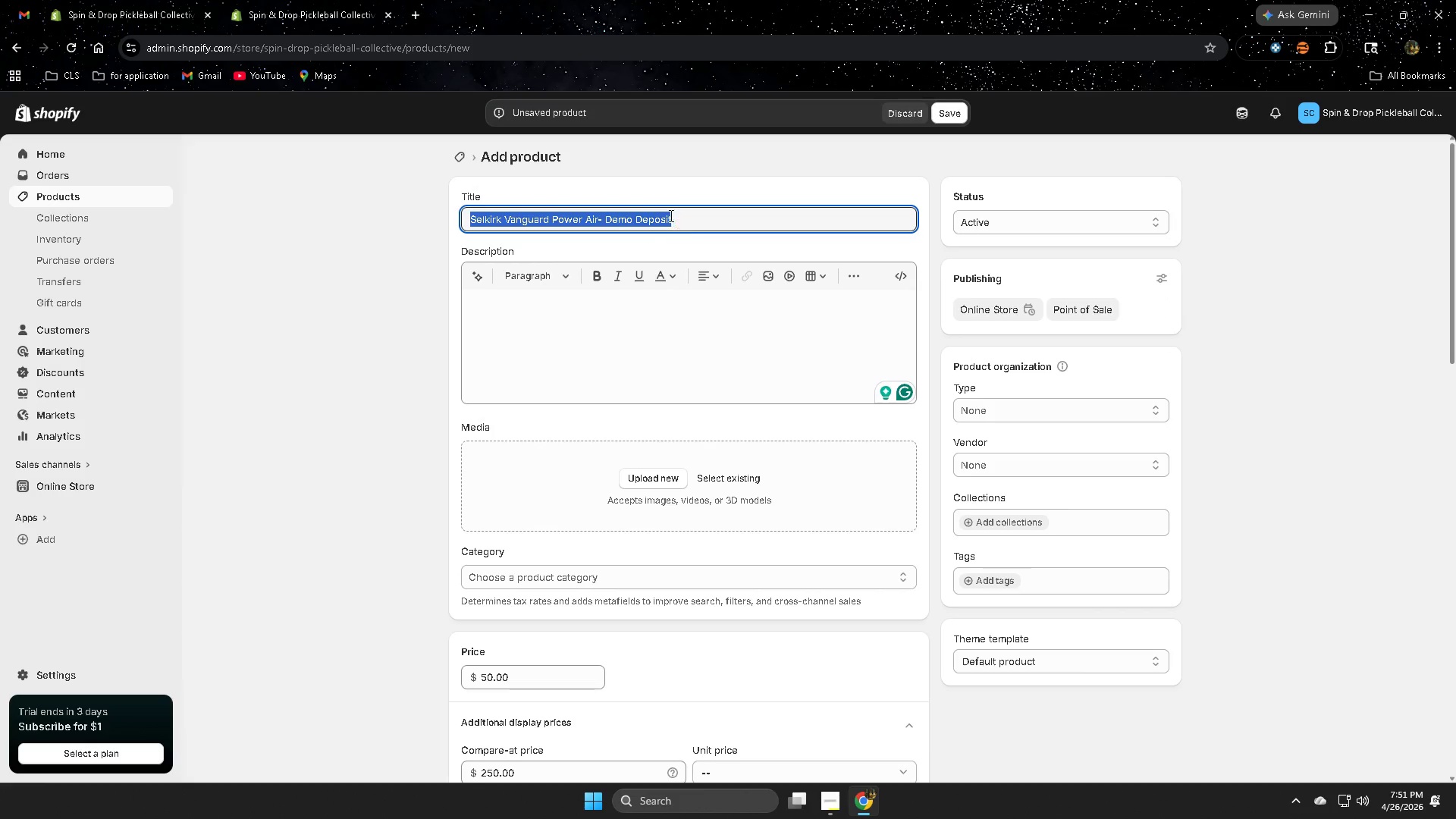 
key(Control+ControlLeft)
 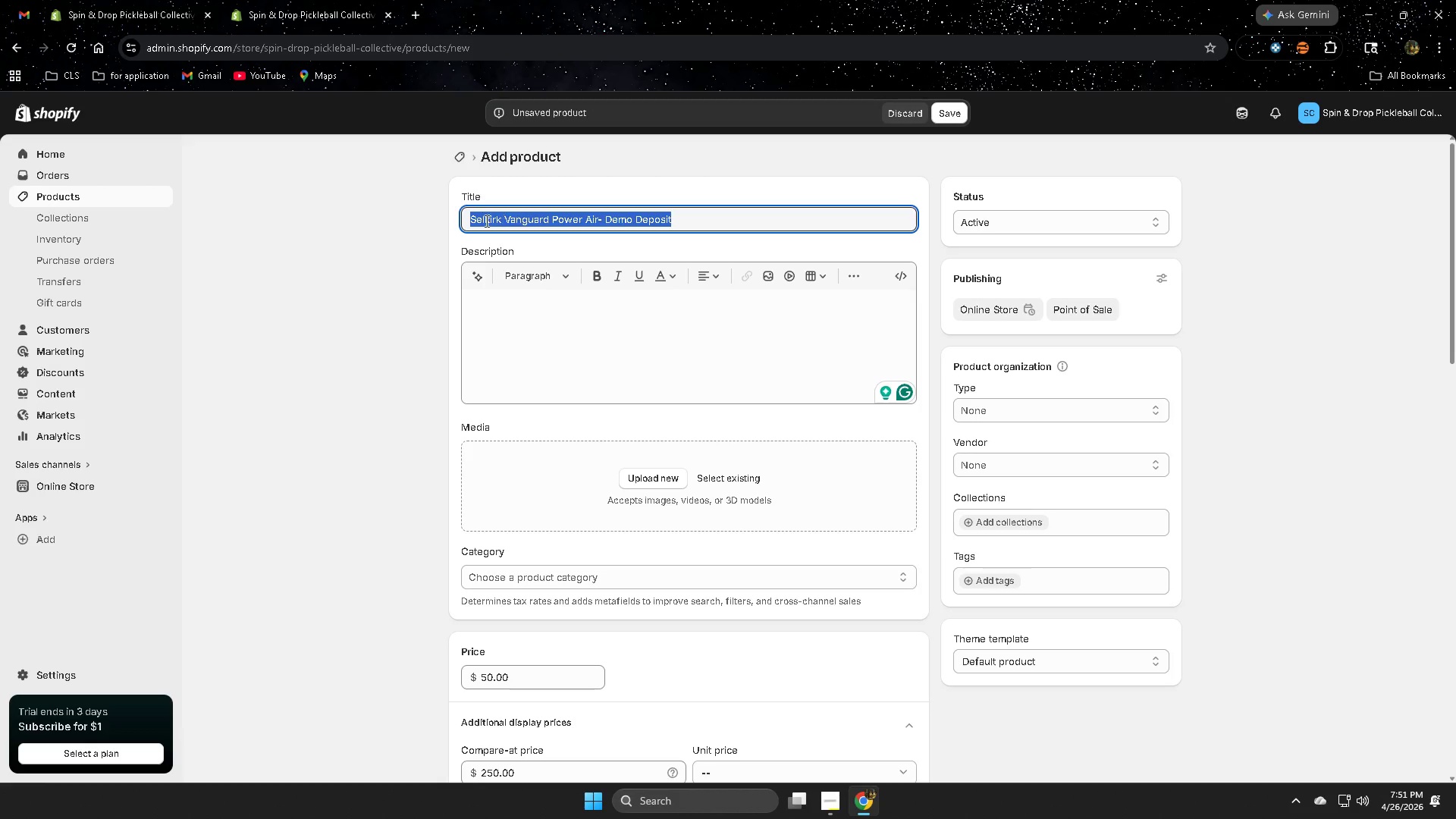 
left_click([485, 221])
 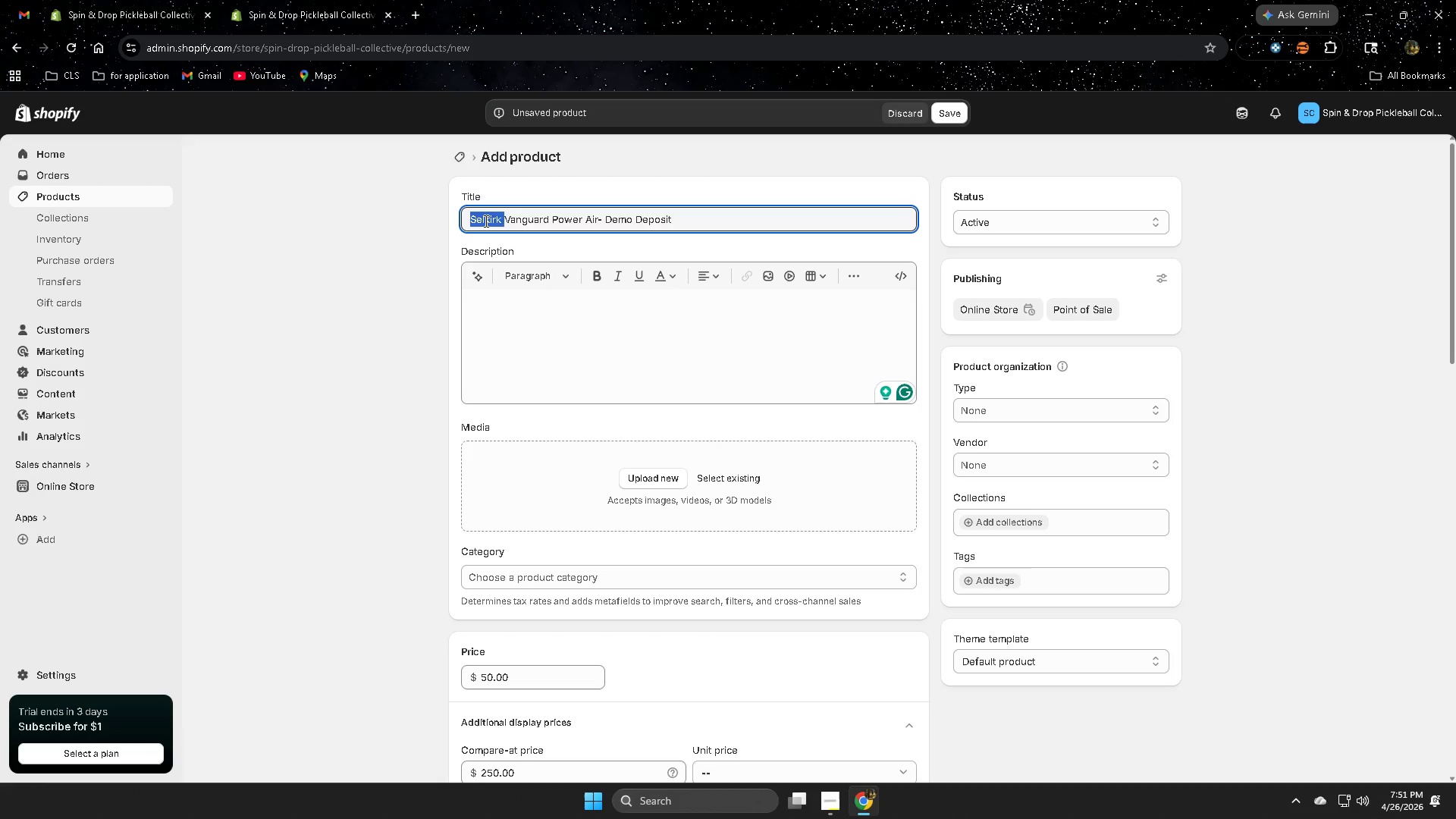 
left_click_drag(start_coordinate=[485, 221], to_coordinate=[699, 225])
 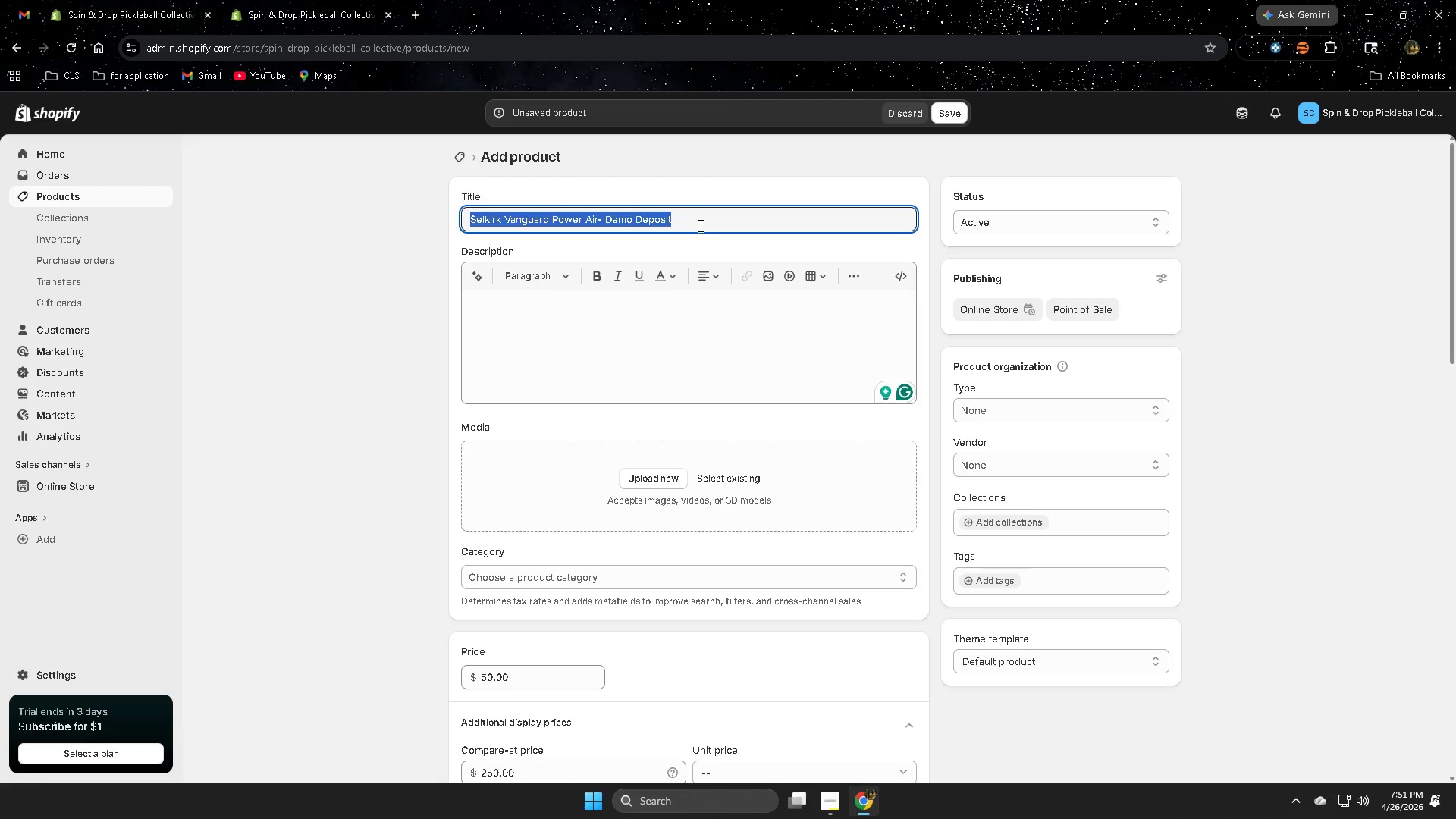 
key(Control+ControlLeft)
 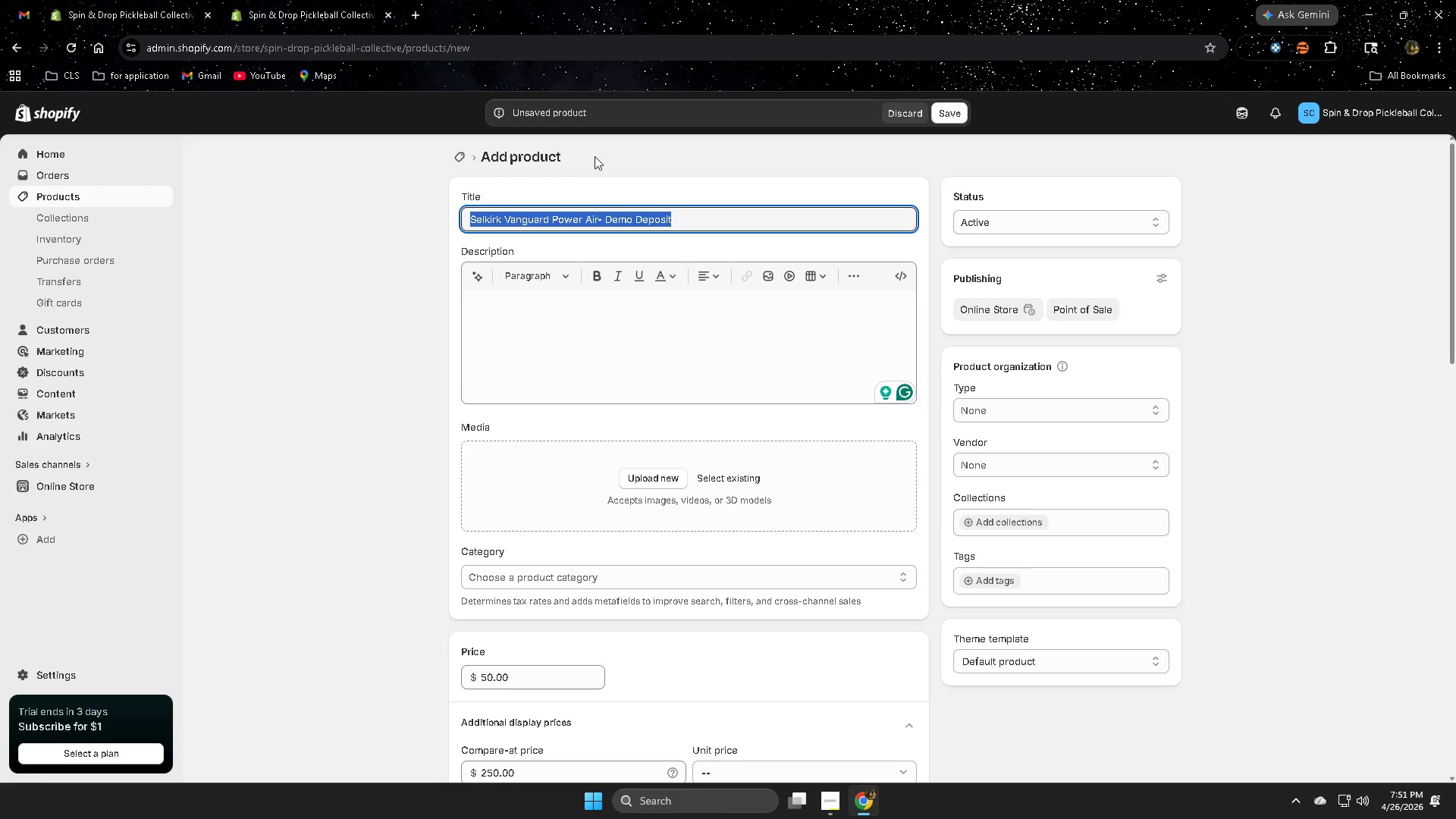 
key(Control+C)
 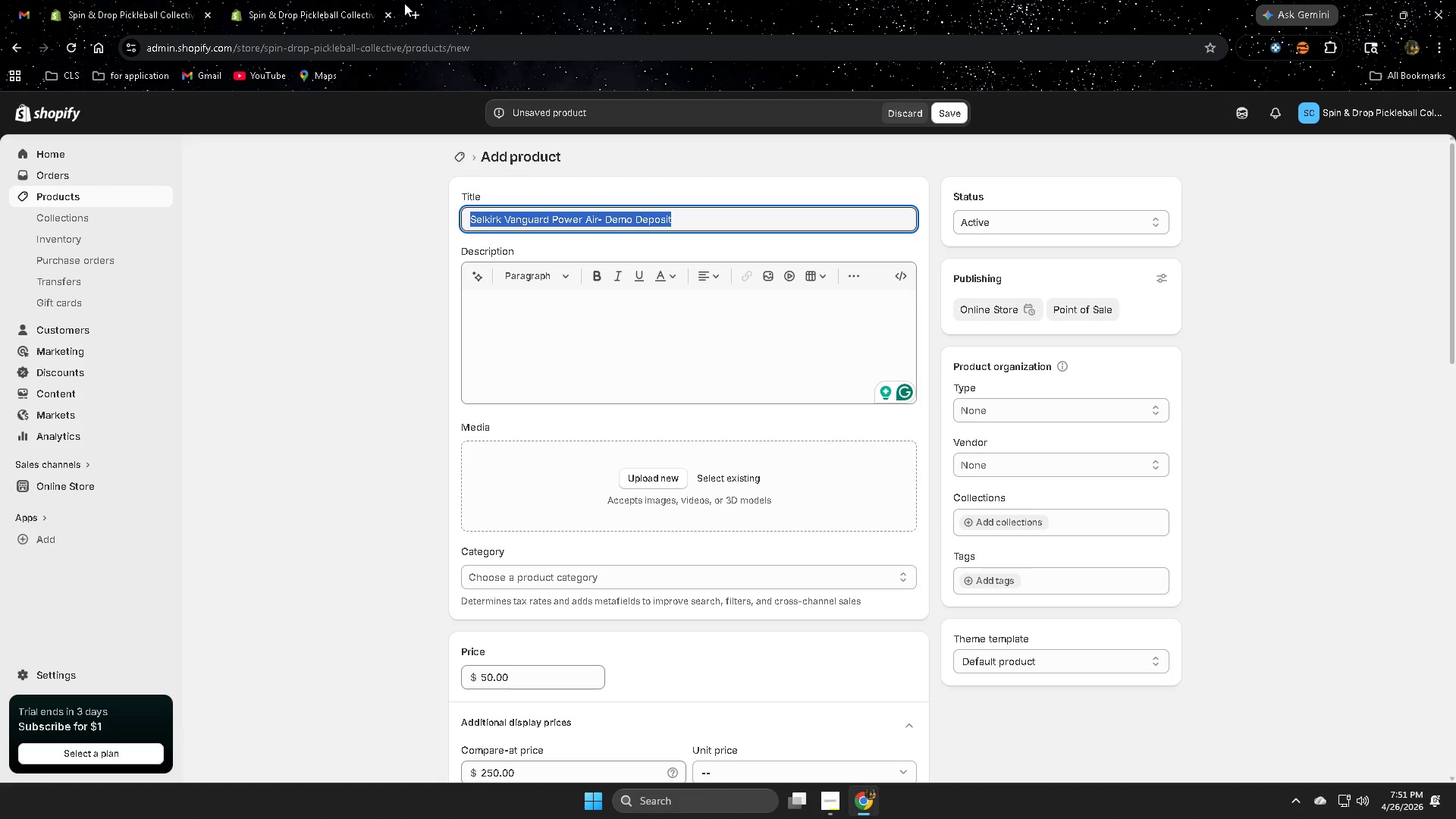 
left_click([425, 19])
 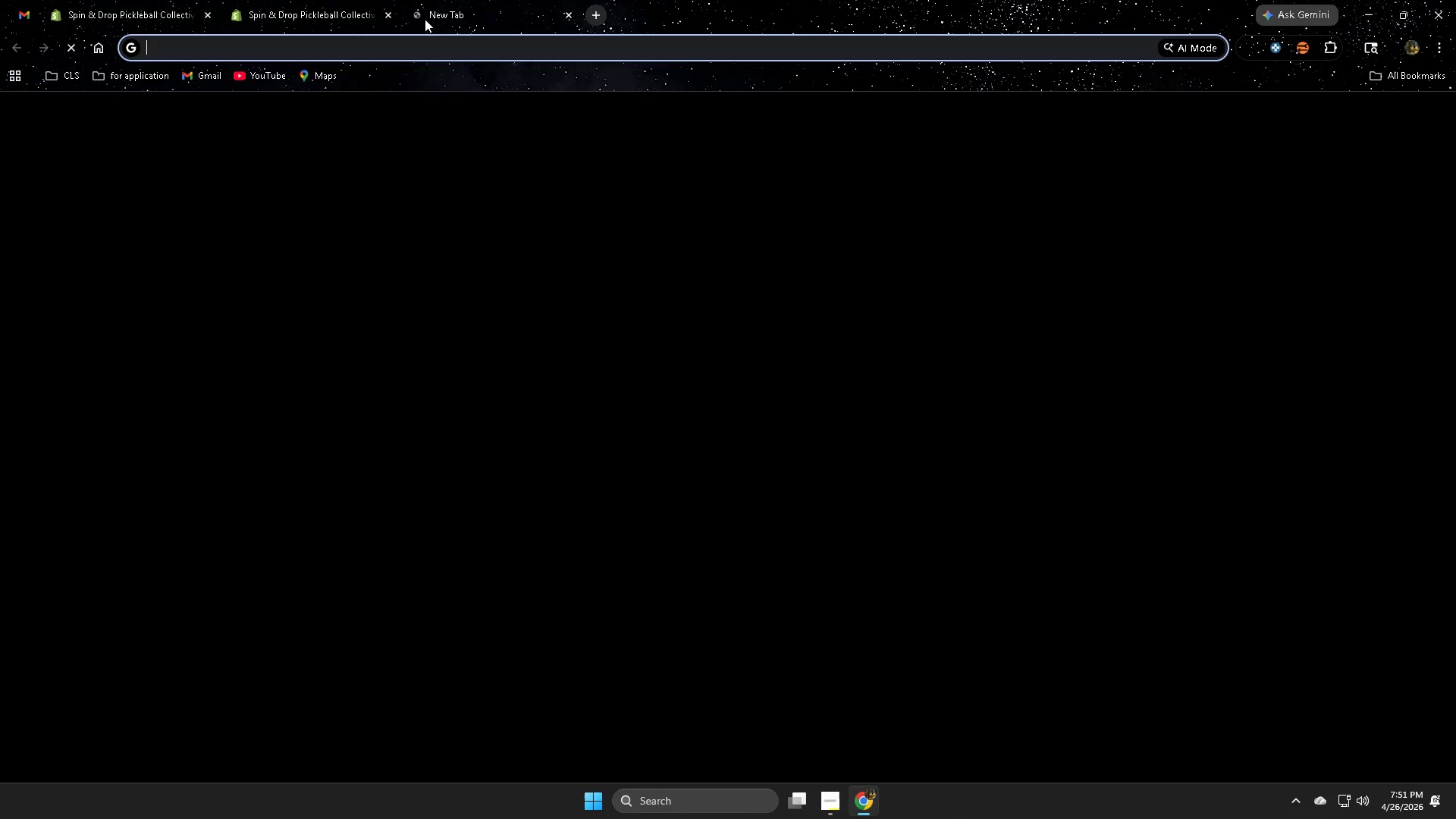 
key(Control+ControlLeft)
 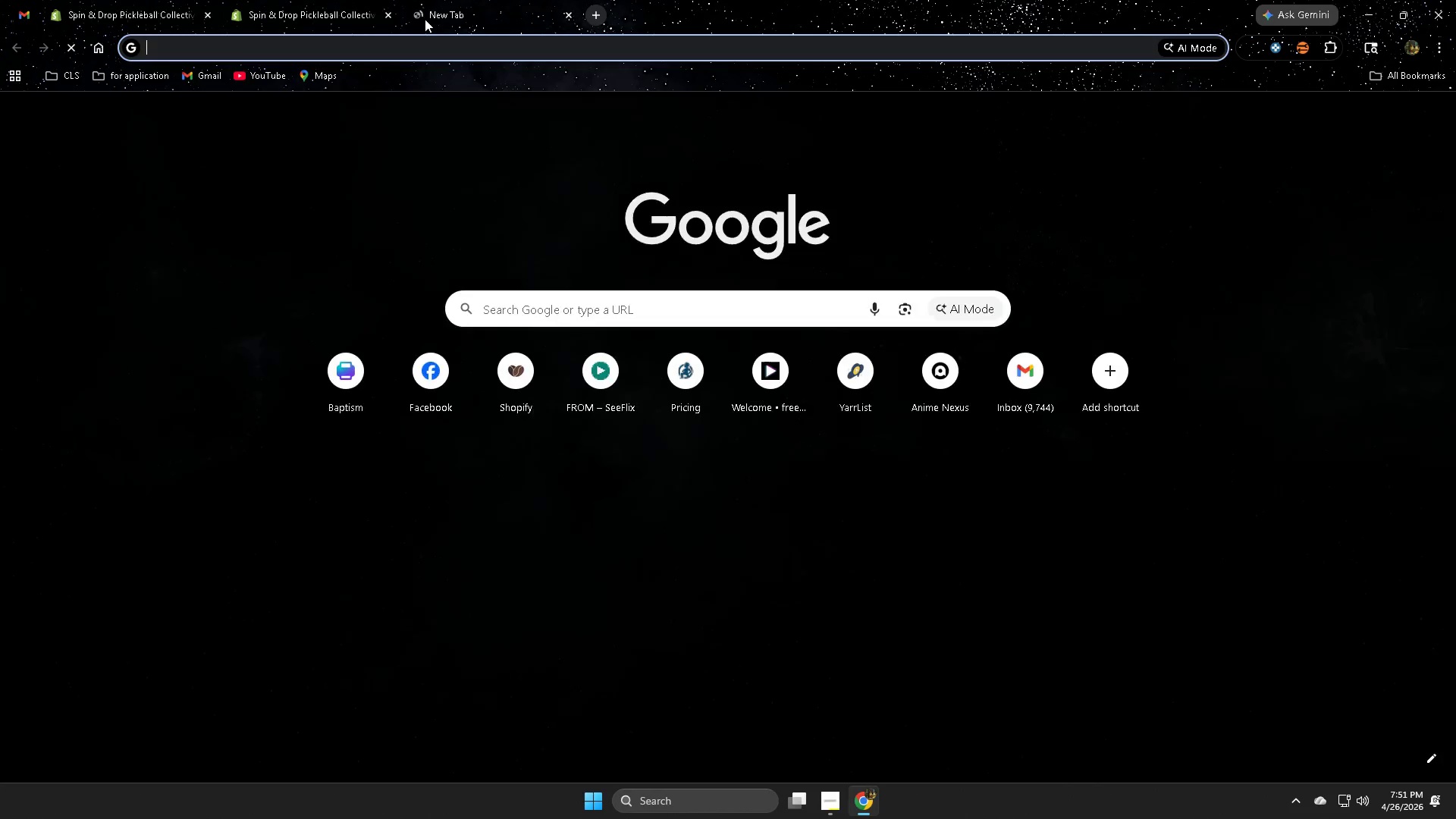 
key(Control+V)
 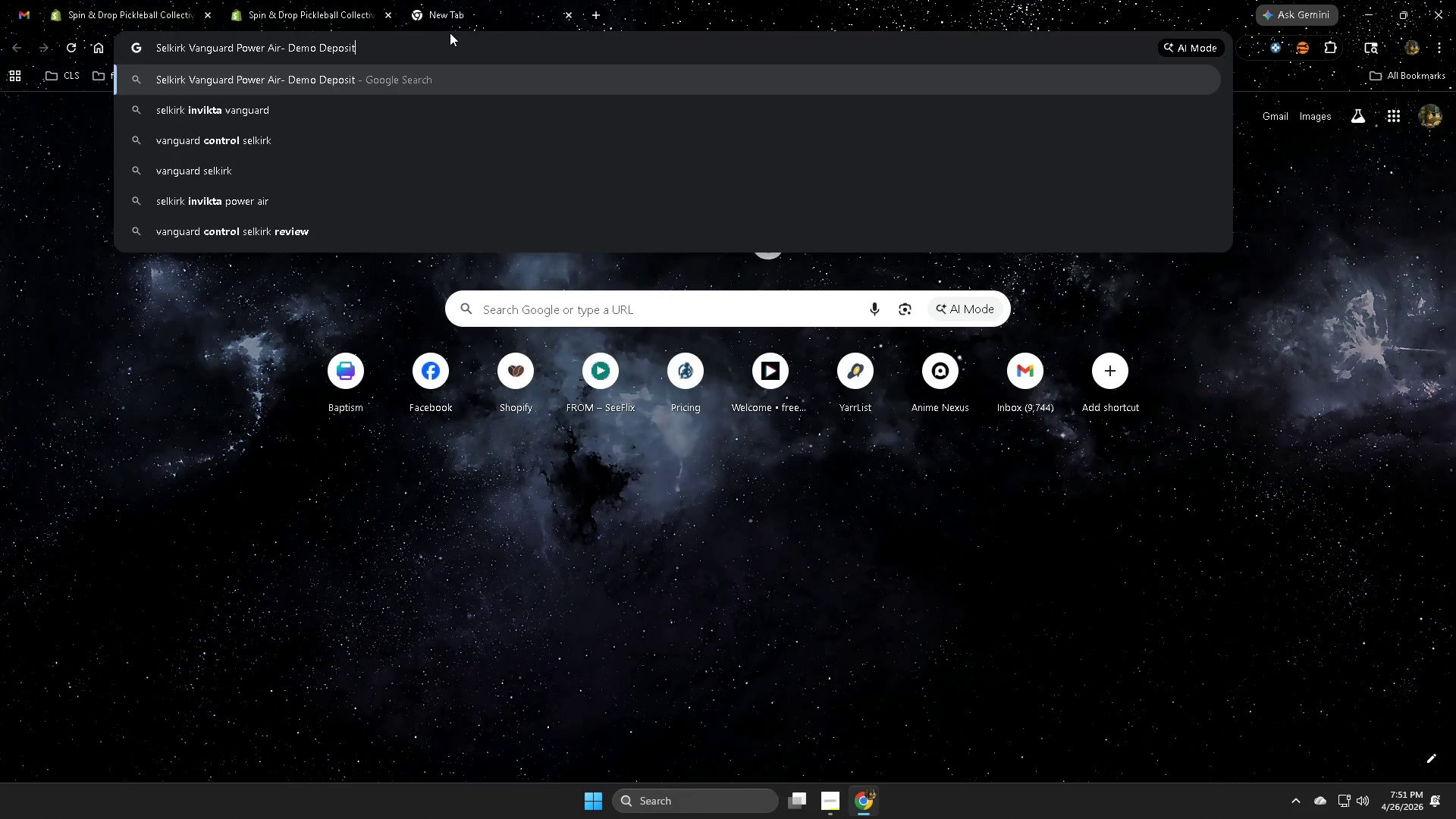 
key(Enter)
 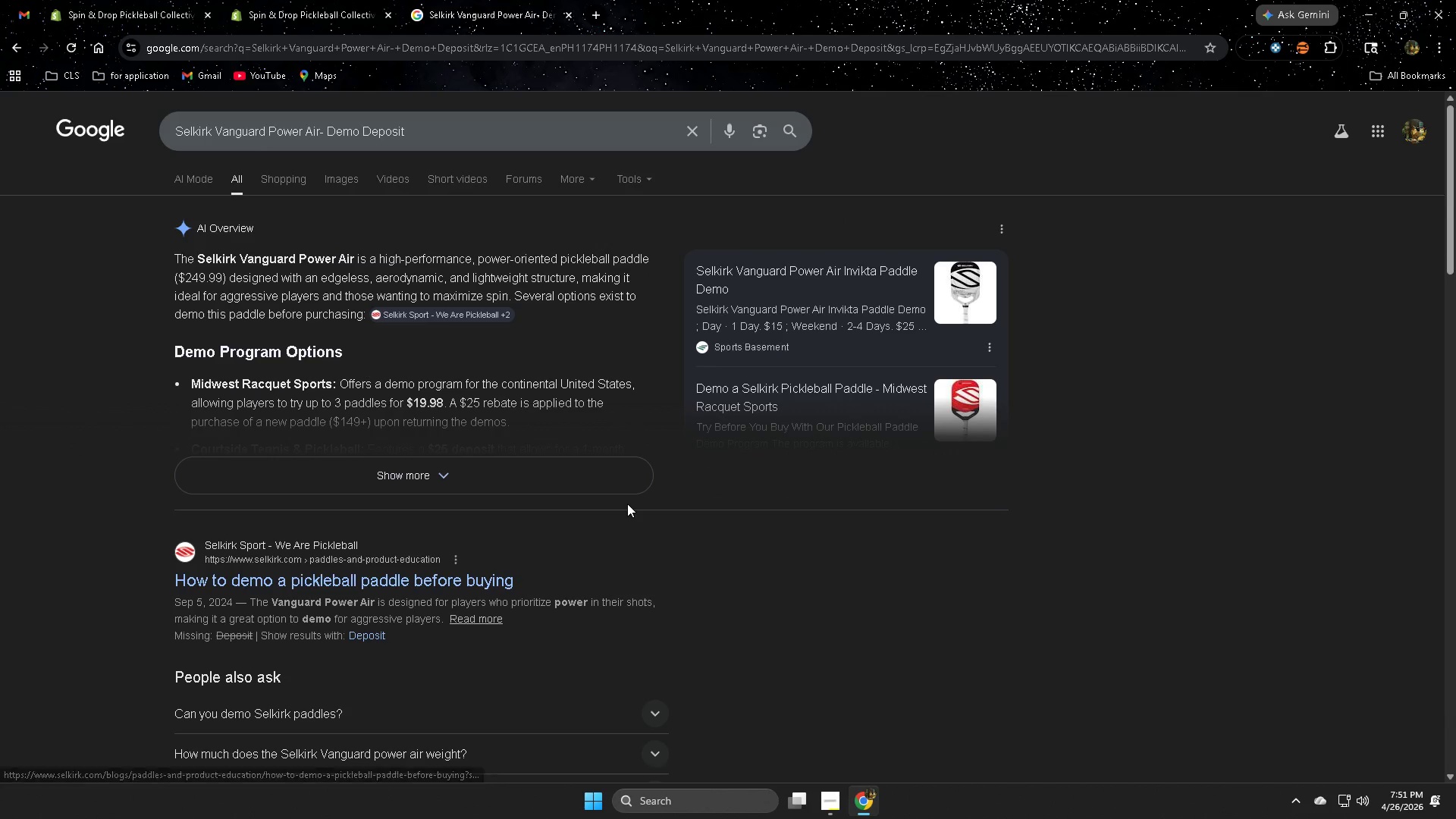 
scroll: coordinate [1276, 393], scroll_direction: down, amount: 10.0
 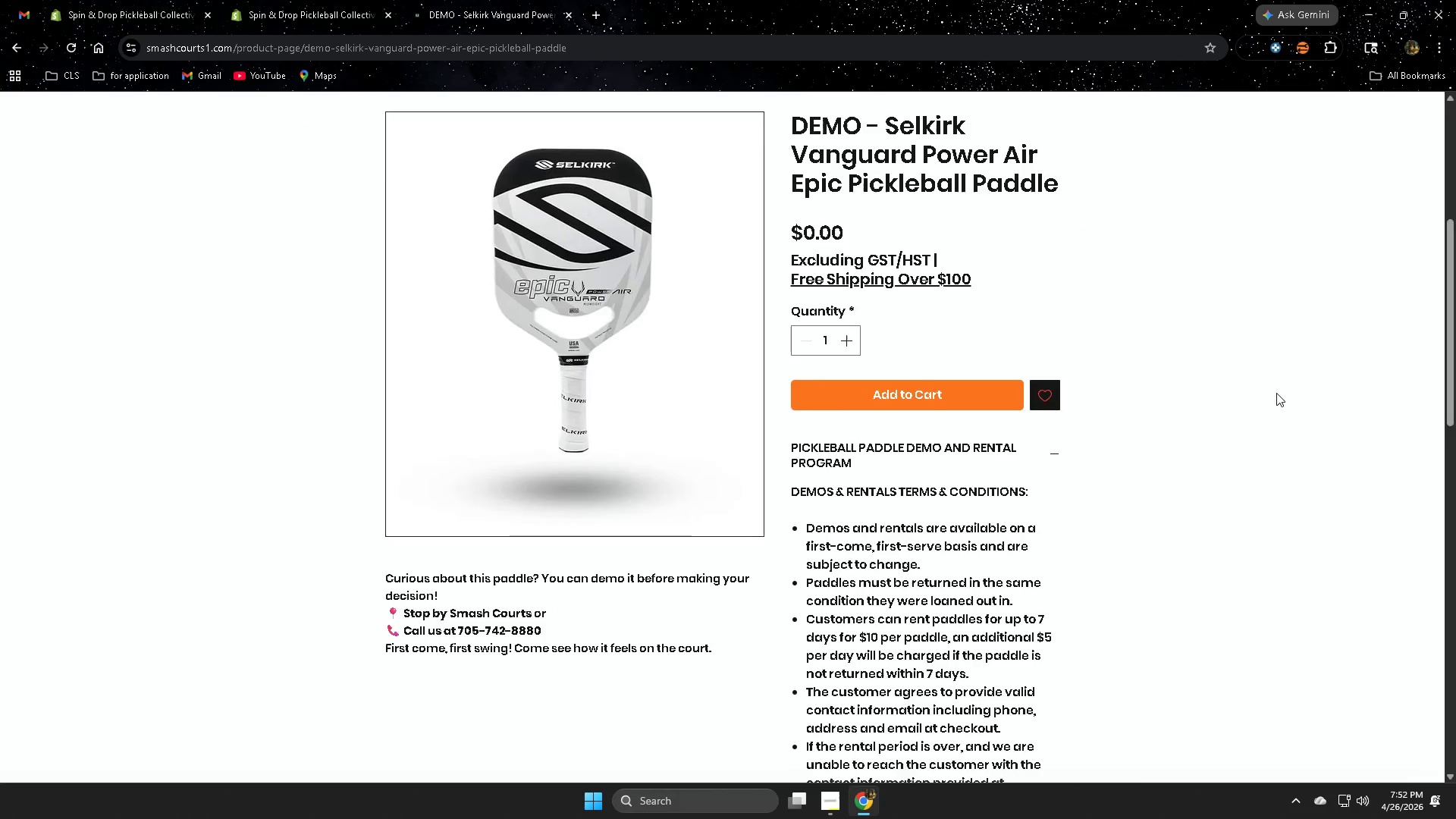 
scroll: coordinate [1091, 310], scroll_direction: up, amount: 7.0
 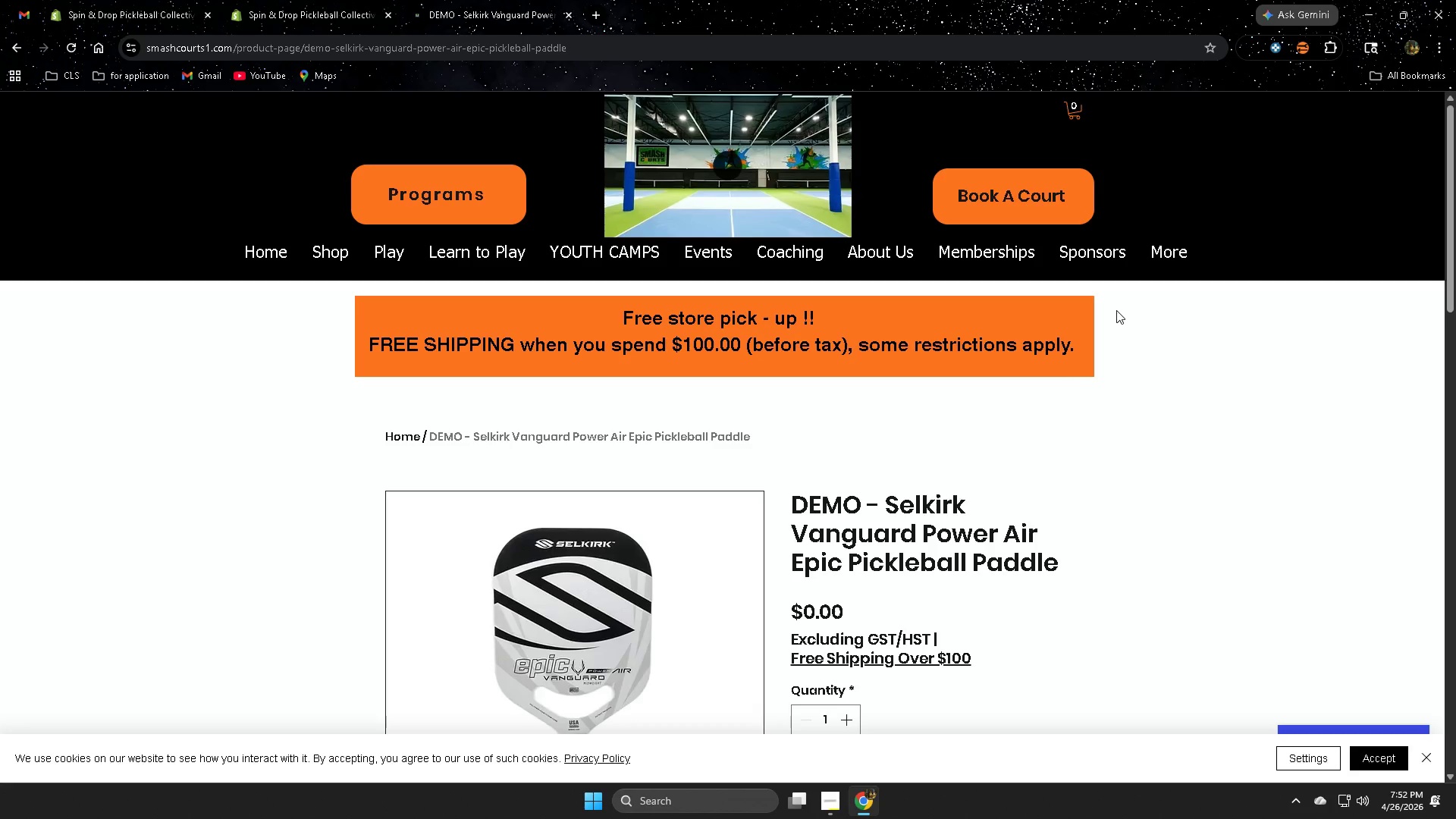 
scroll: coordinate [1127, 344], scroll_direction: down, amount: 5.0
 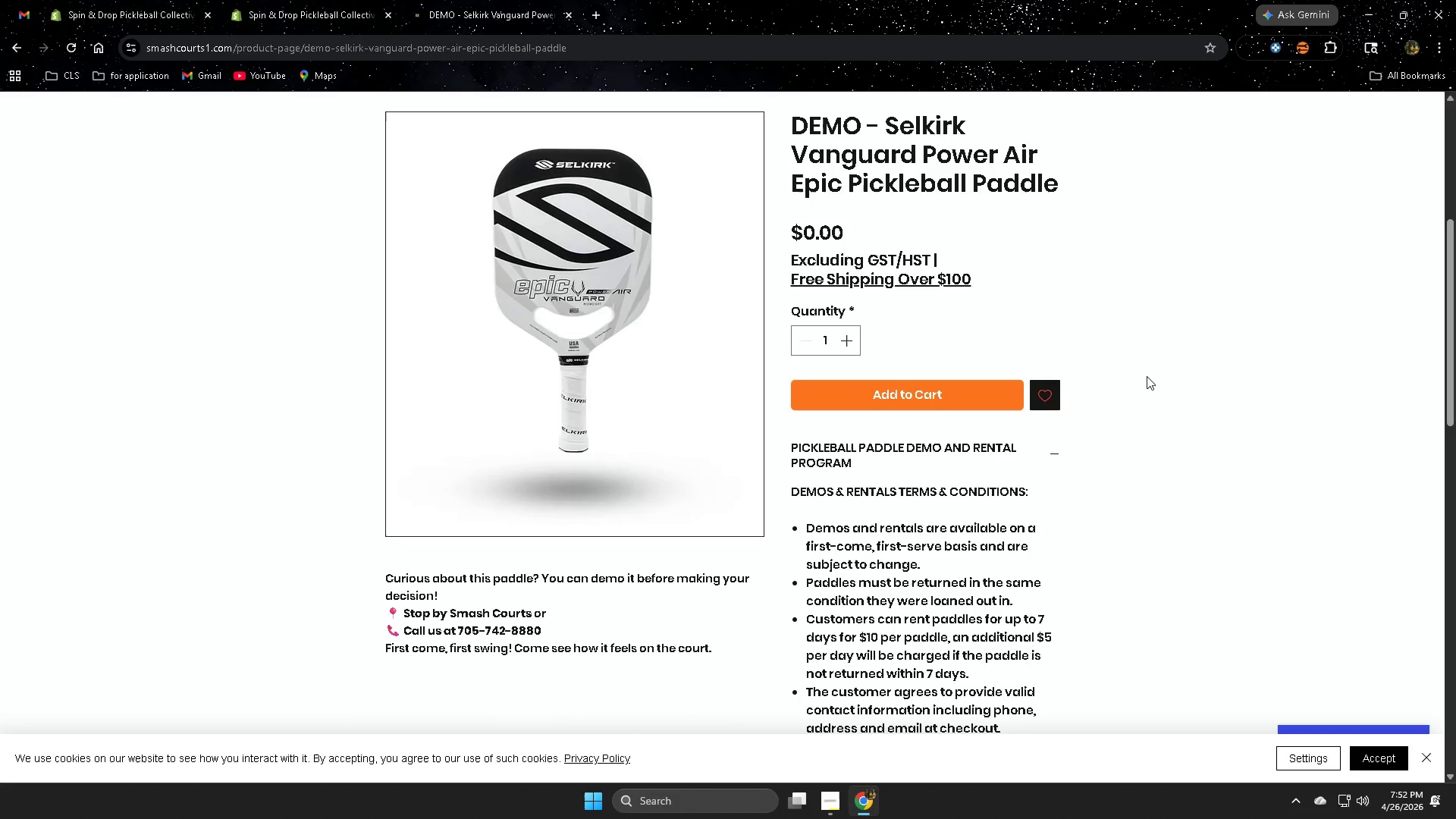 
scroll: coordinate [1147, 375], scroll_direction: up, amount: 1.0
 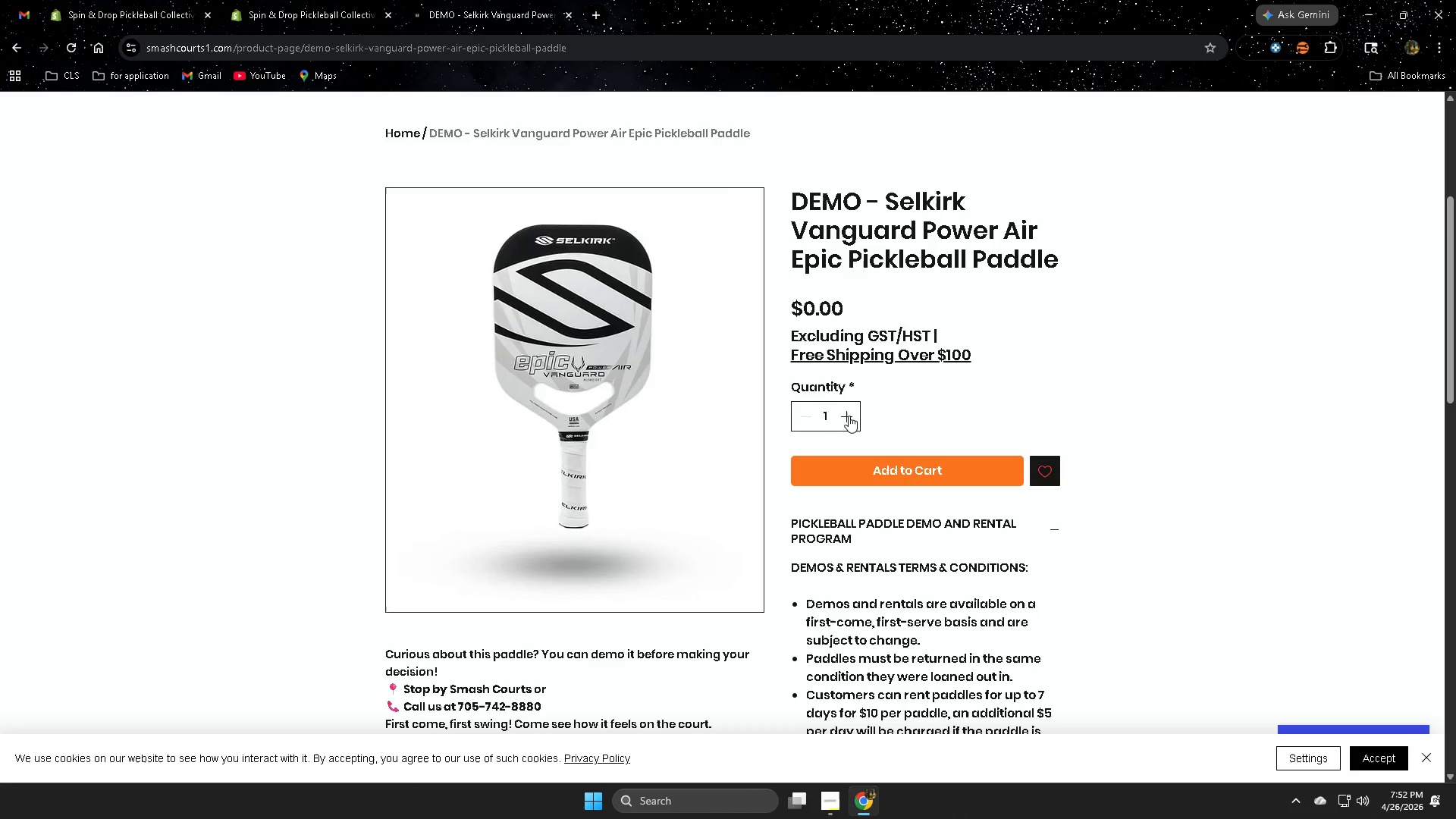 
wait(6.11)
 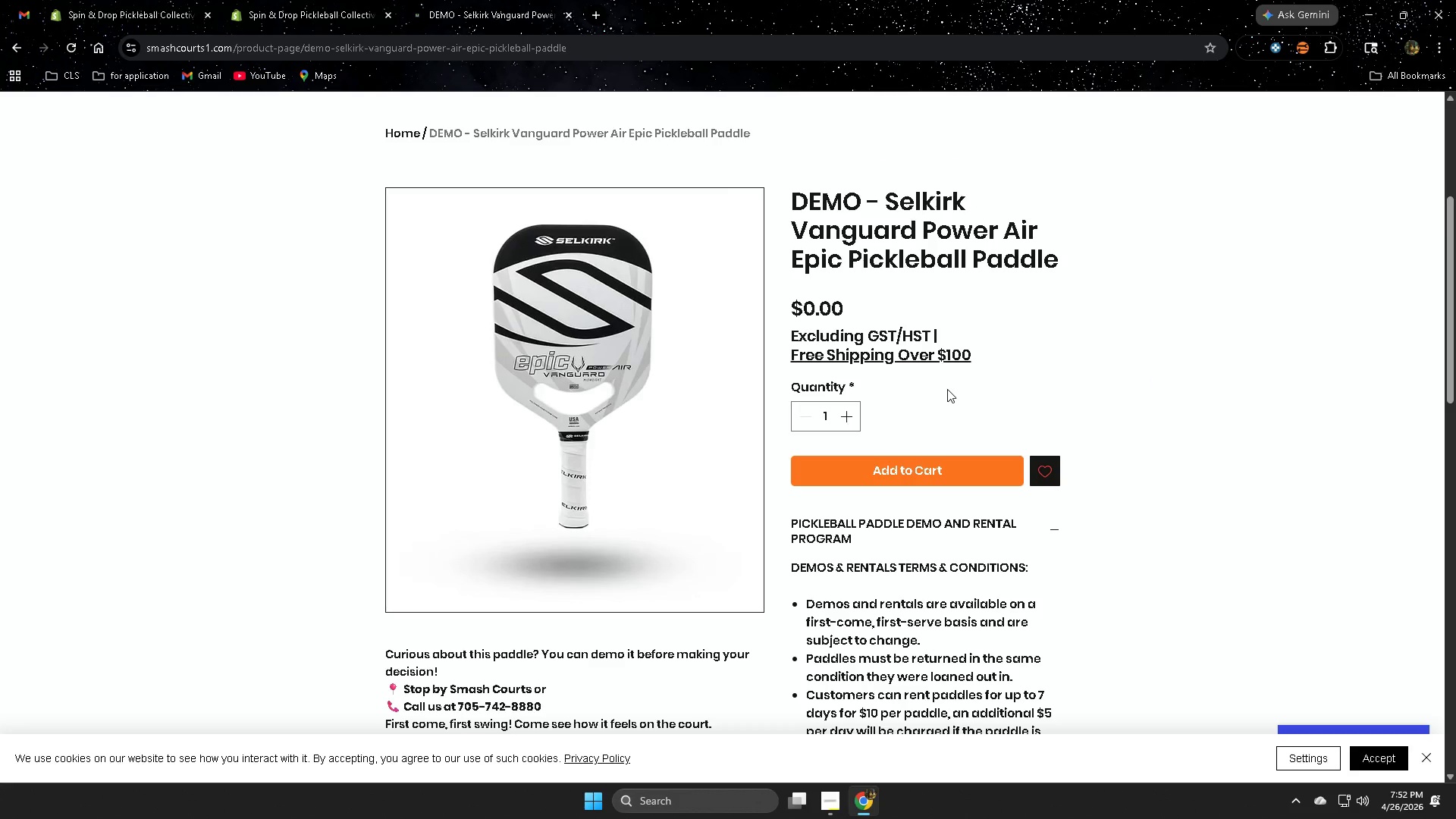 
scroll: coordinate [1163, 515], scroll_direction: down, amount: 9.0
 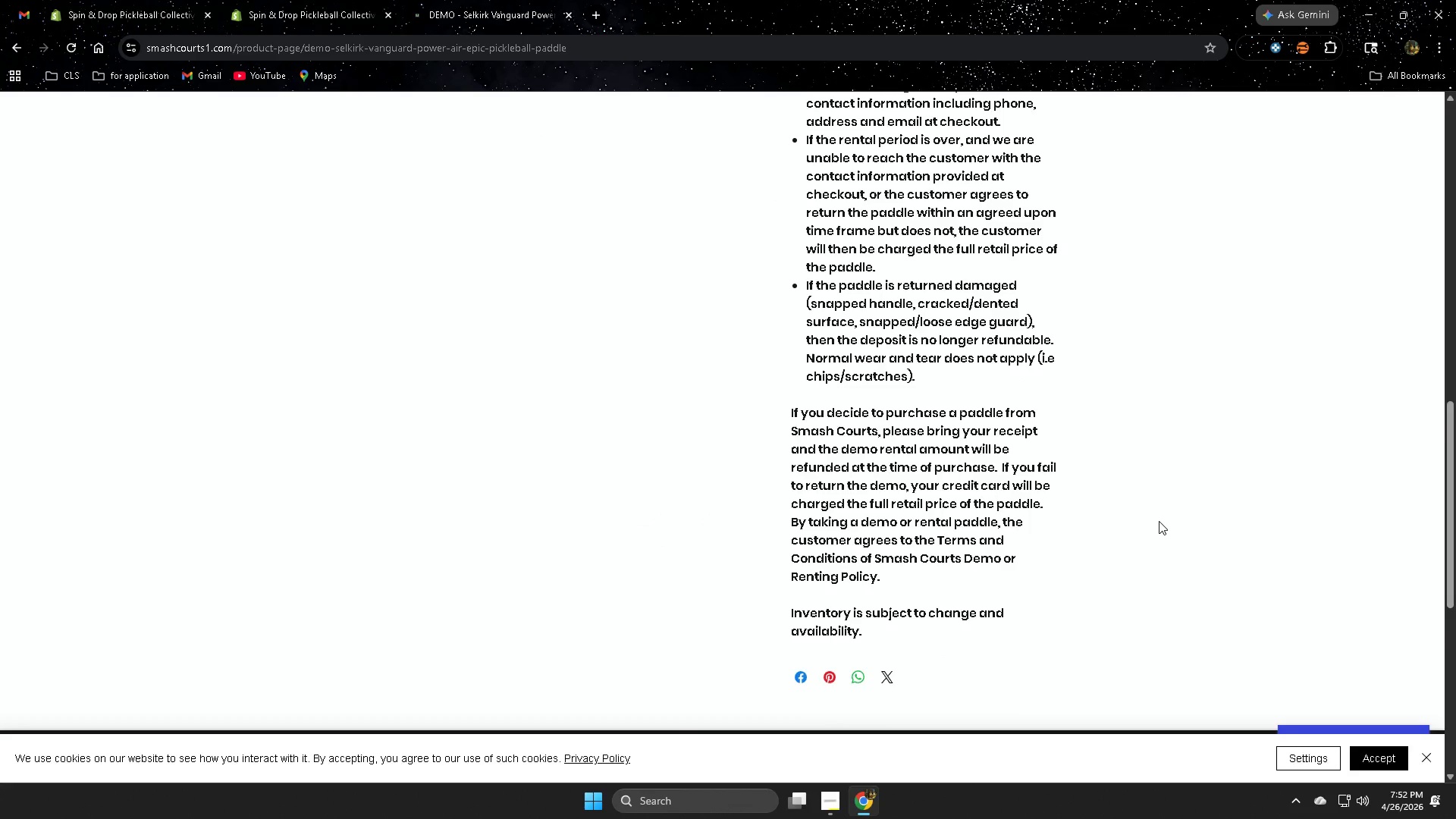 
scroll: coordinate [771, 469], scroll_direction: up, amount: 8.0
 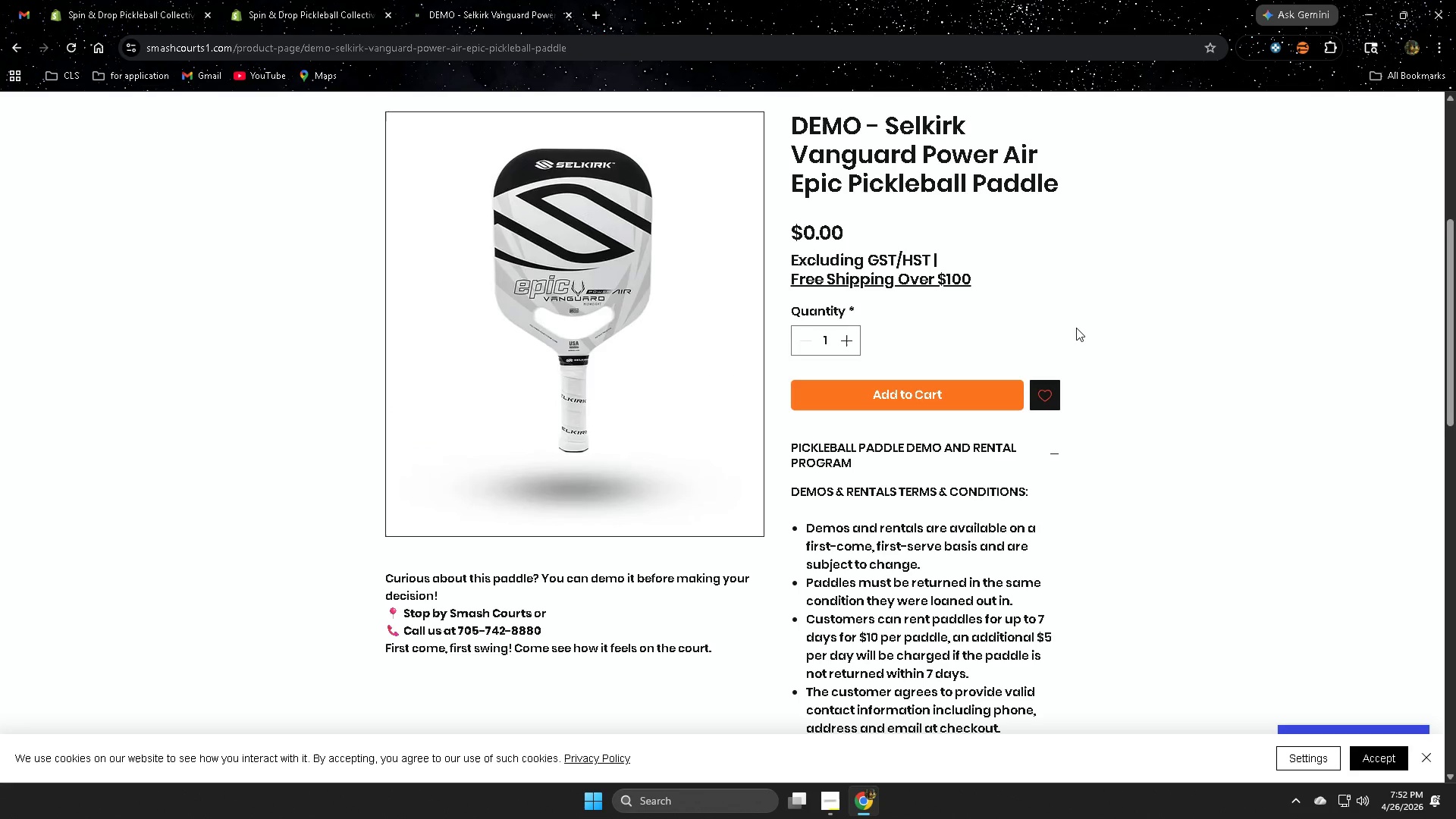 
wait(8.32)
 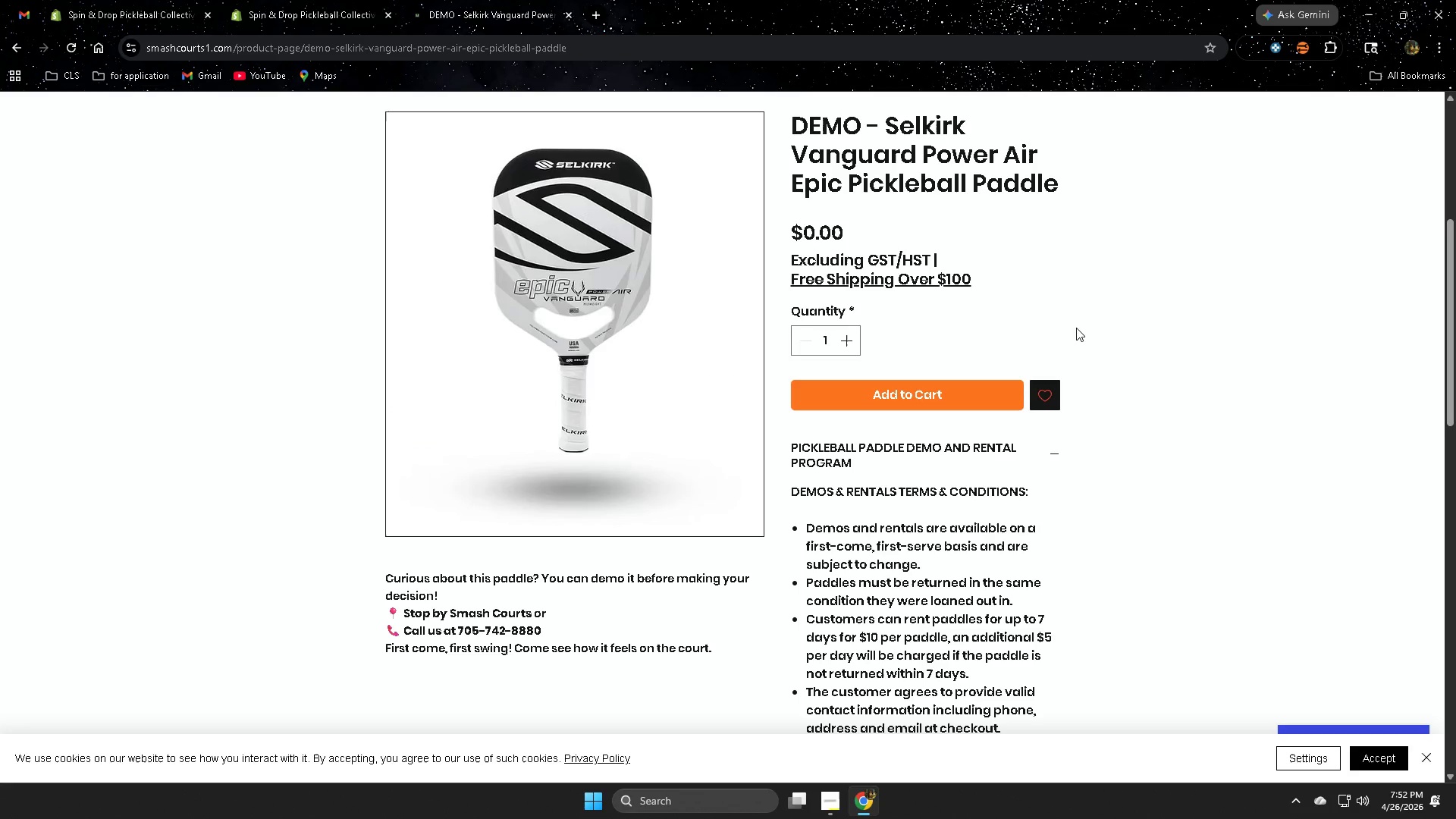 
left_click([916, 278])
 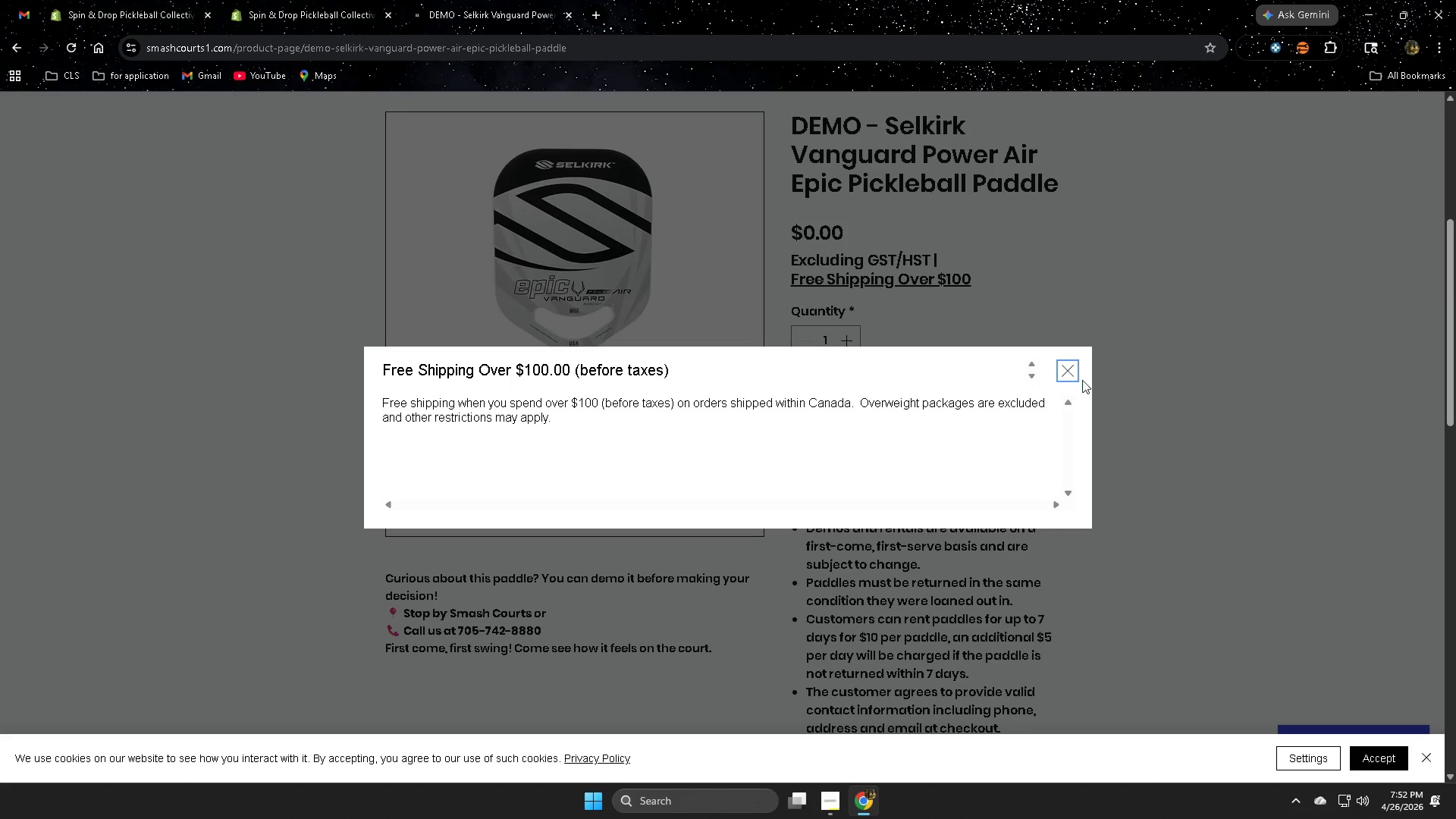 
left_click_drag(start_coordinate=[593, 403], to_coordinate=[672, 407])
 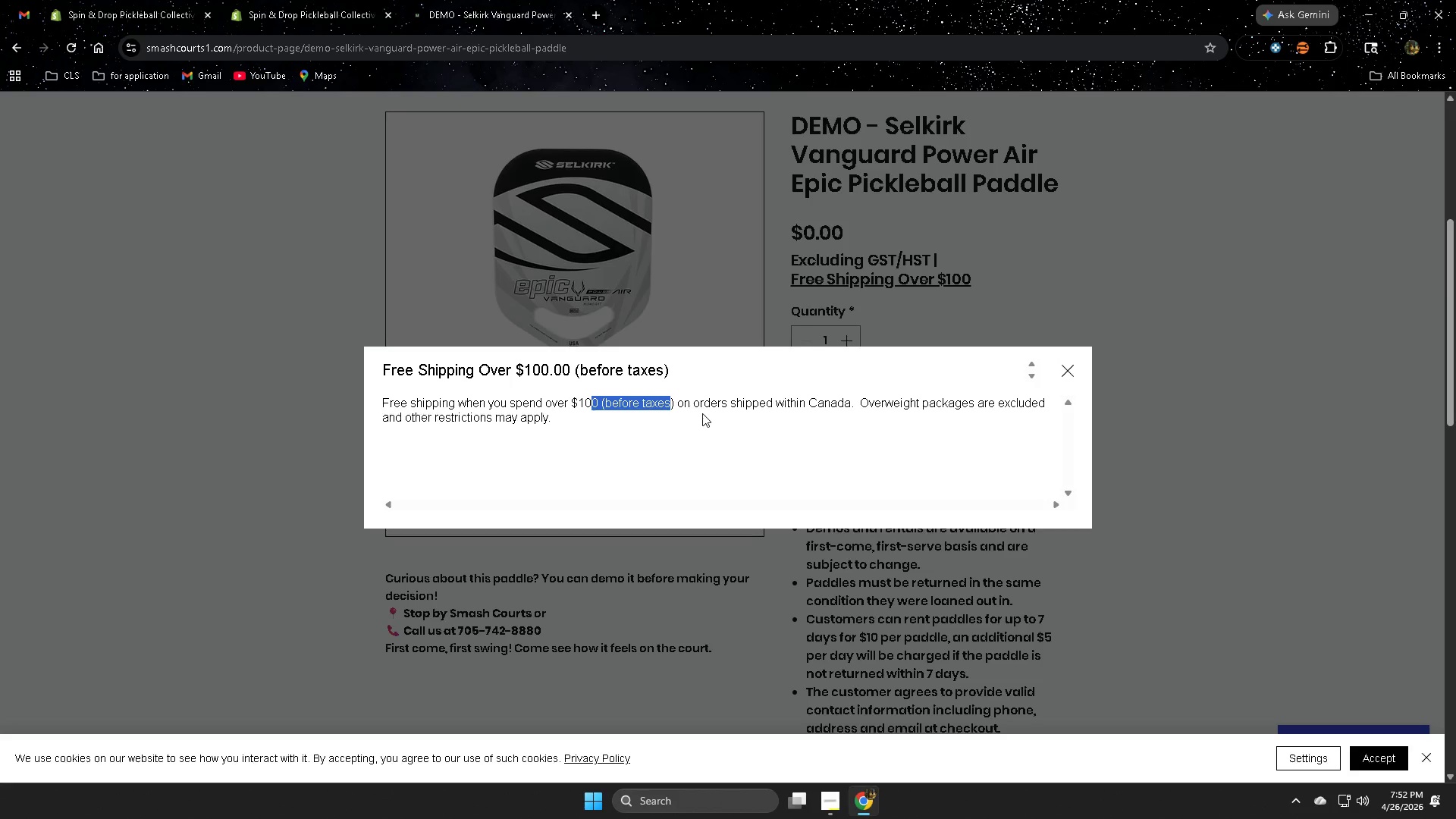 
left_click_drag(start_coordinate=[711, 413], to_coordinate=[800, 418])
 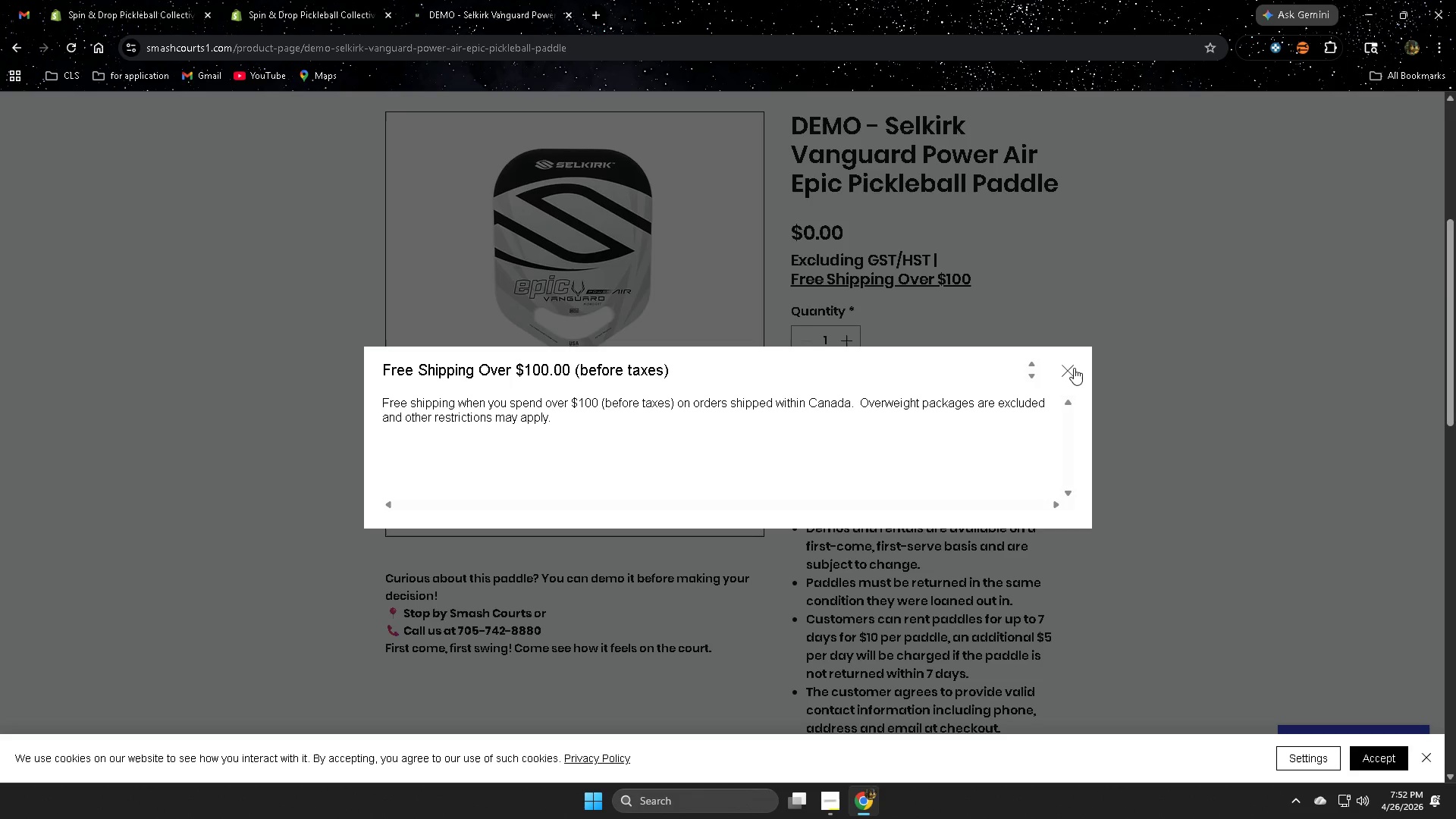 
left_click([1069, 367])
 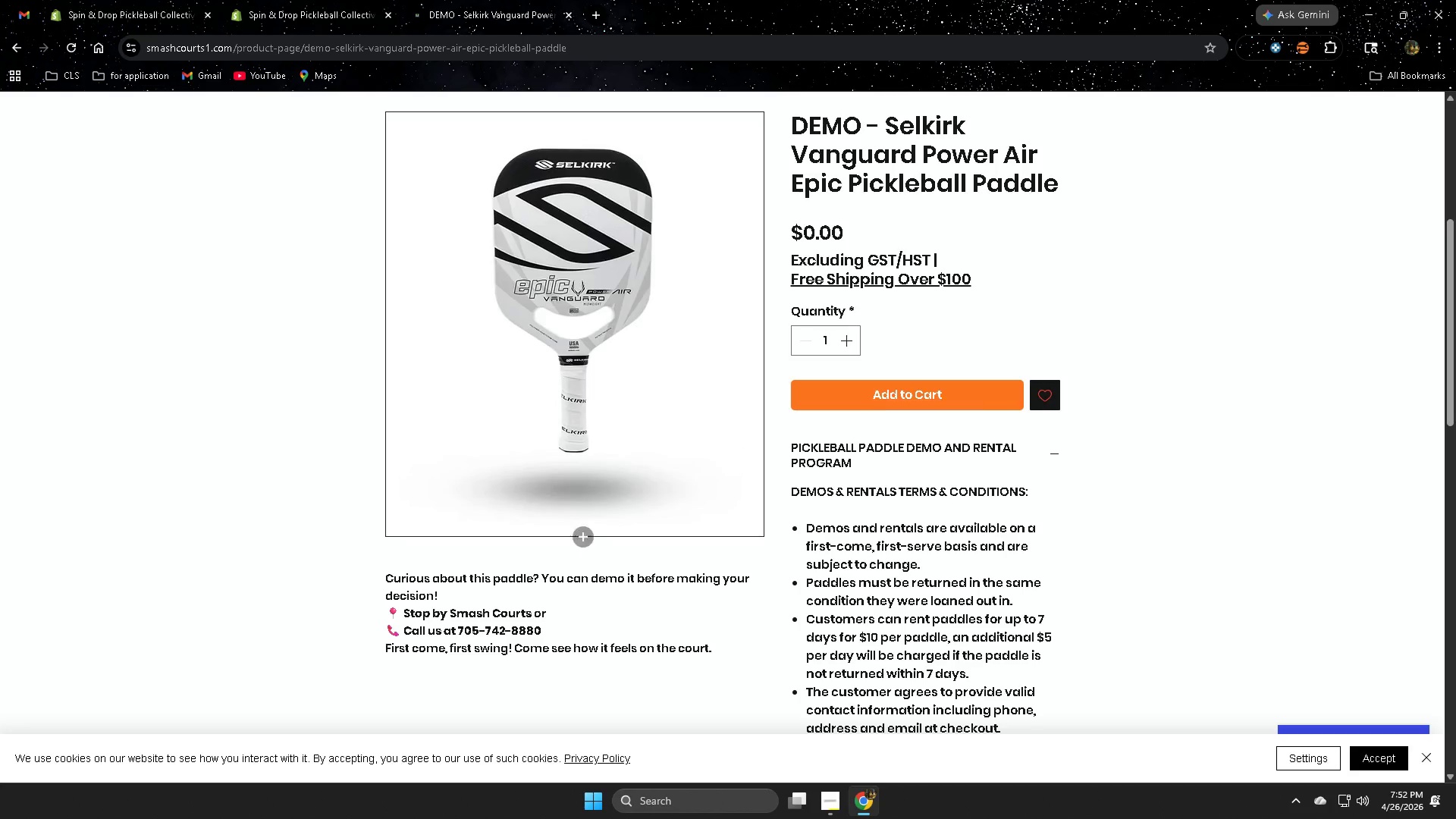 
scroll: coordinate [547, 611], scroll_direction: down, amount: 1.0
 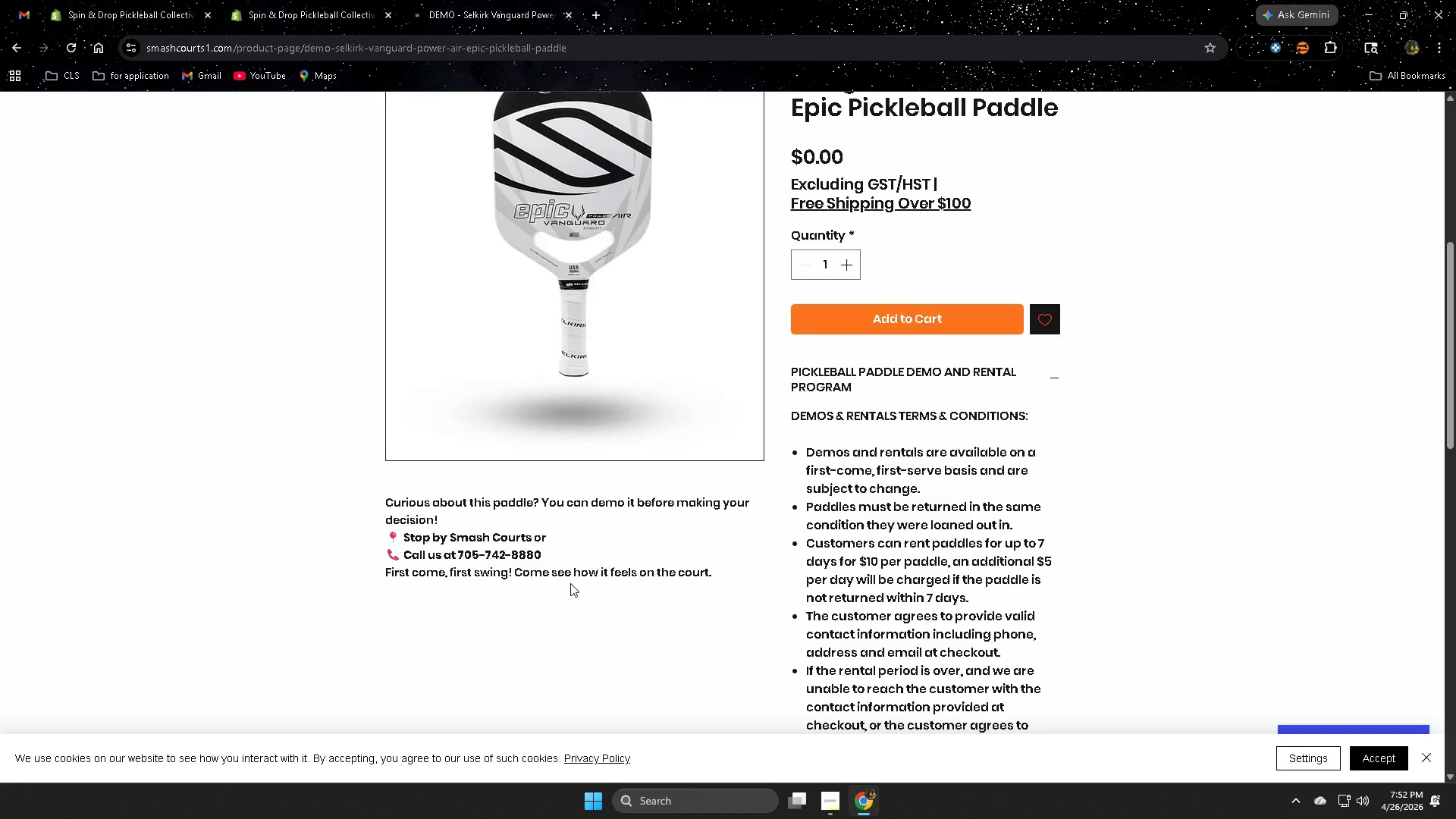 
left_click_drag(start_coordinate=[411, 532], to_coordinate=[477, 552])
 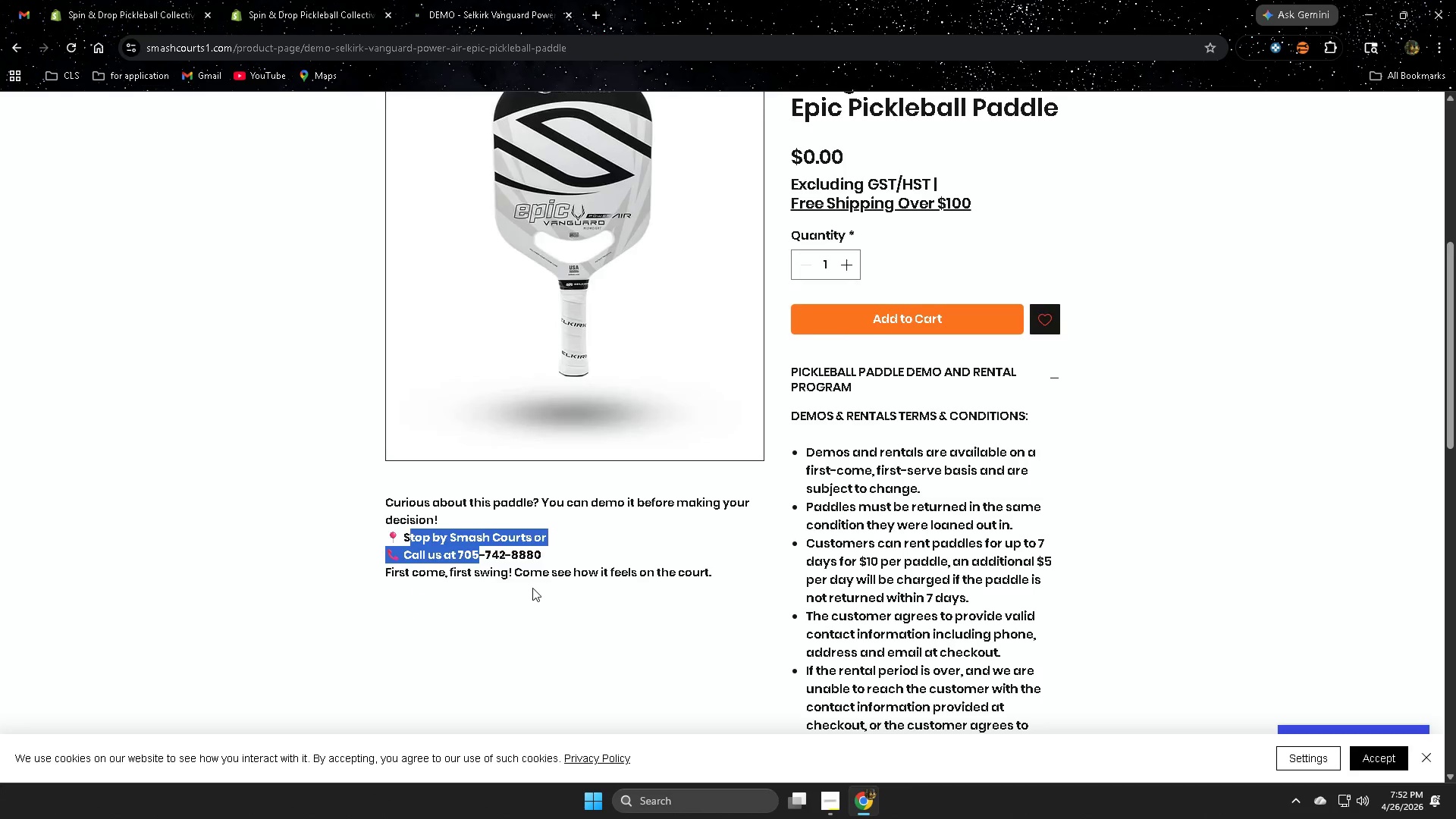 
scroll: coordinate [579, 576], scroll_direction: up, amount: 2.0
 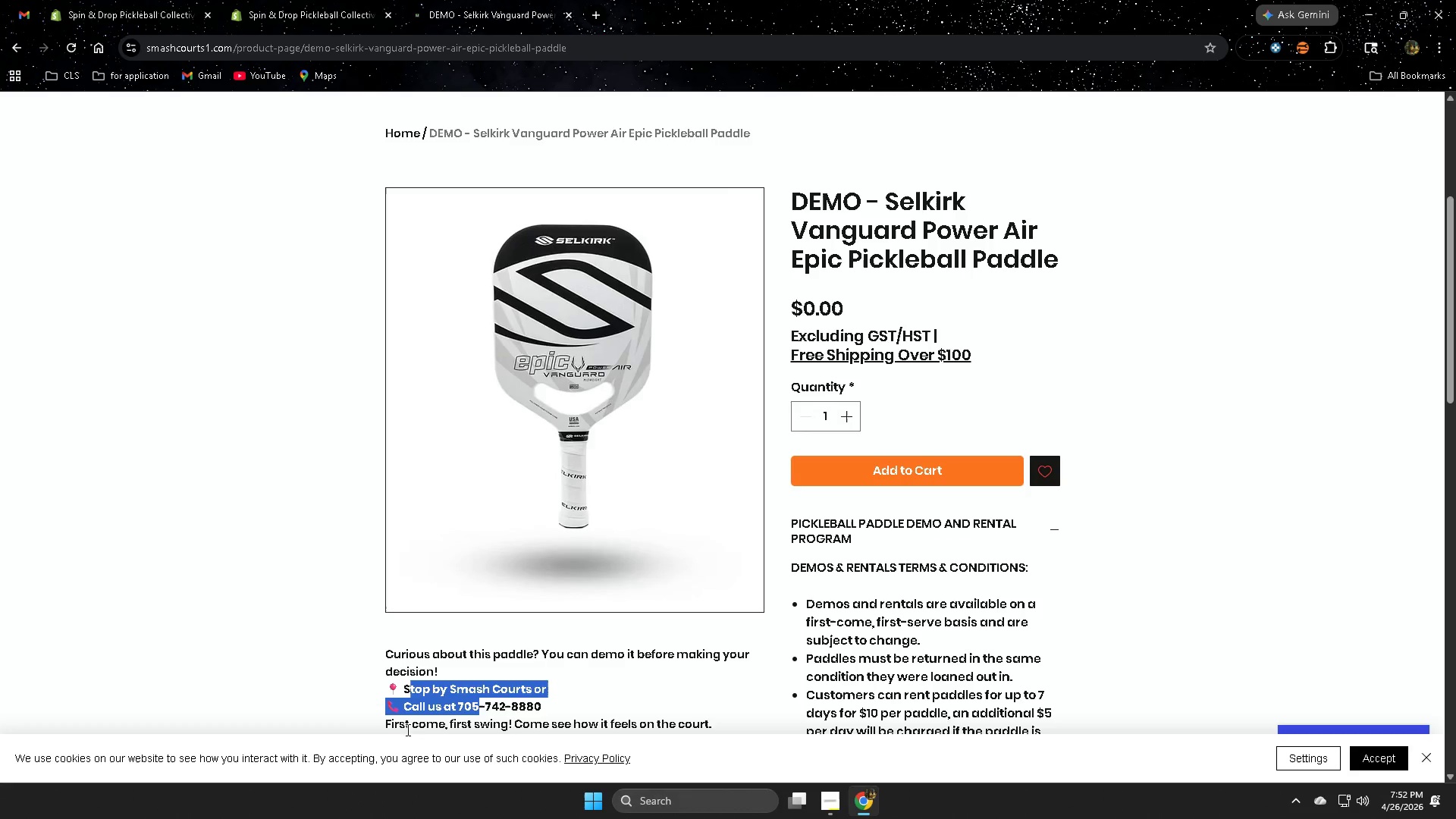 
left_click_drag(start_coordinate=[334, 688], to_coordinate=[340, 688])
 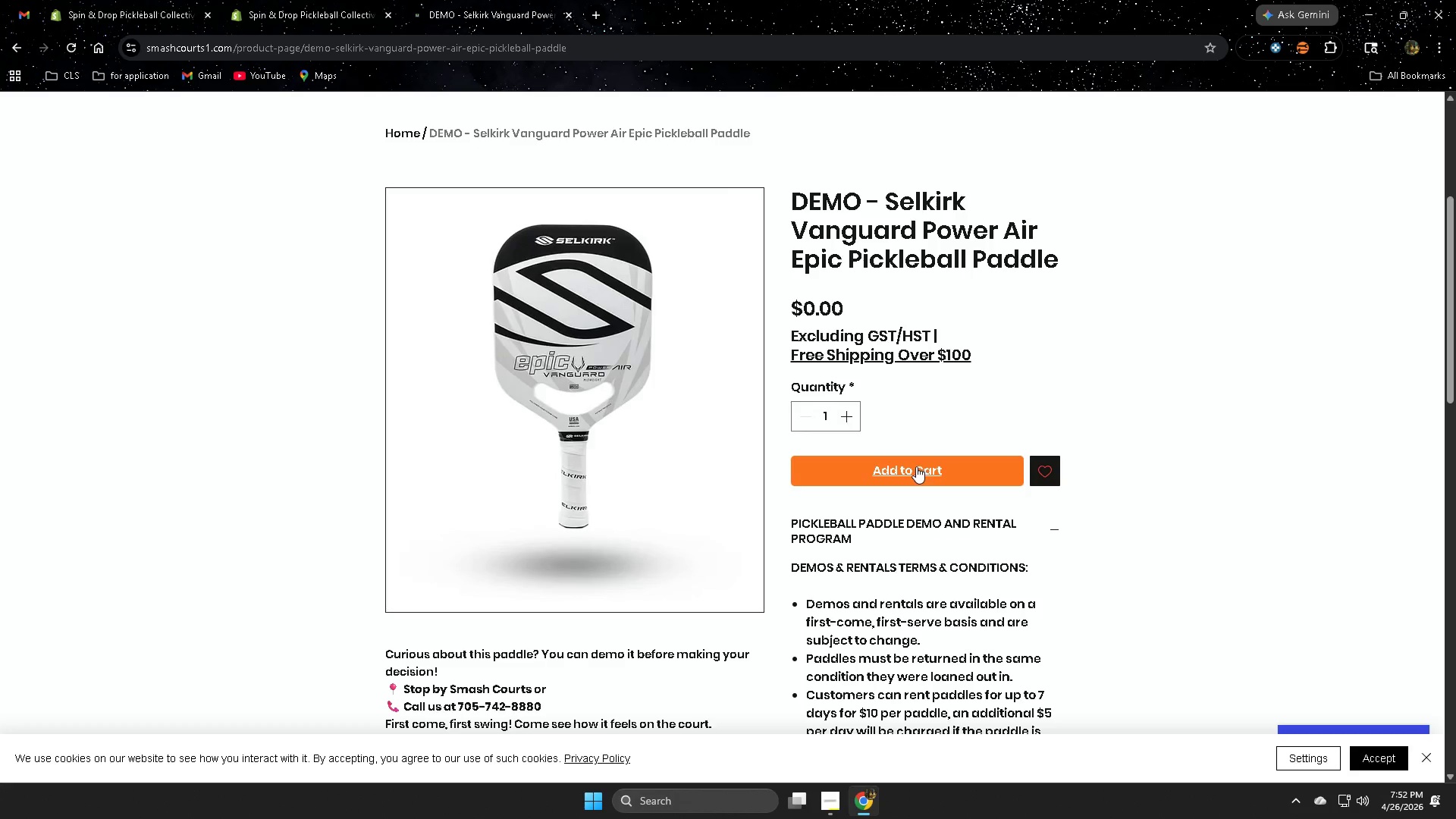 
left_click([1059, 475])
 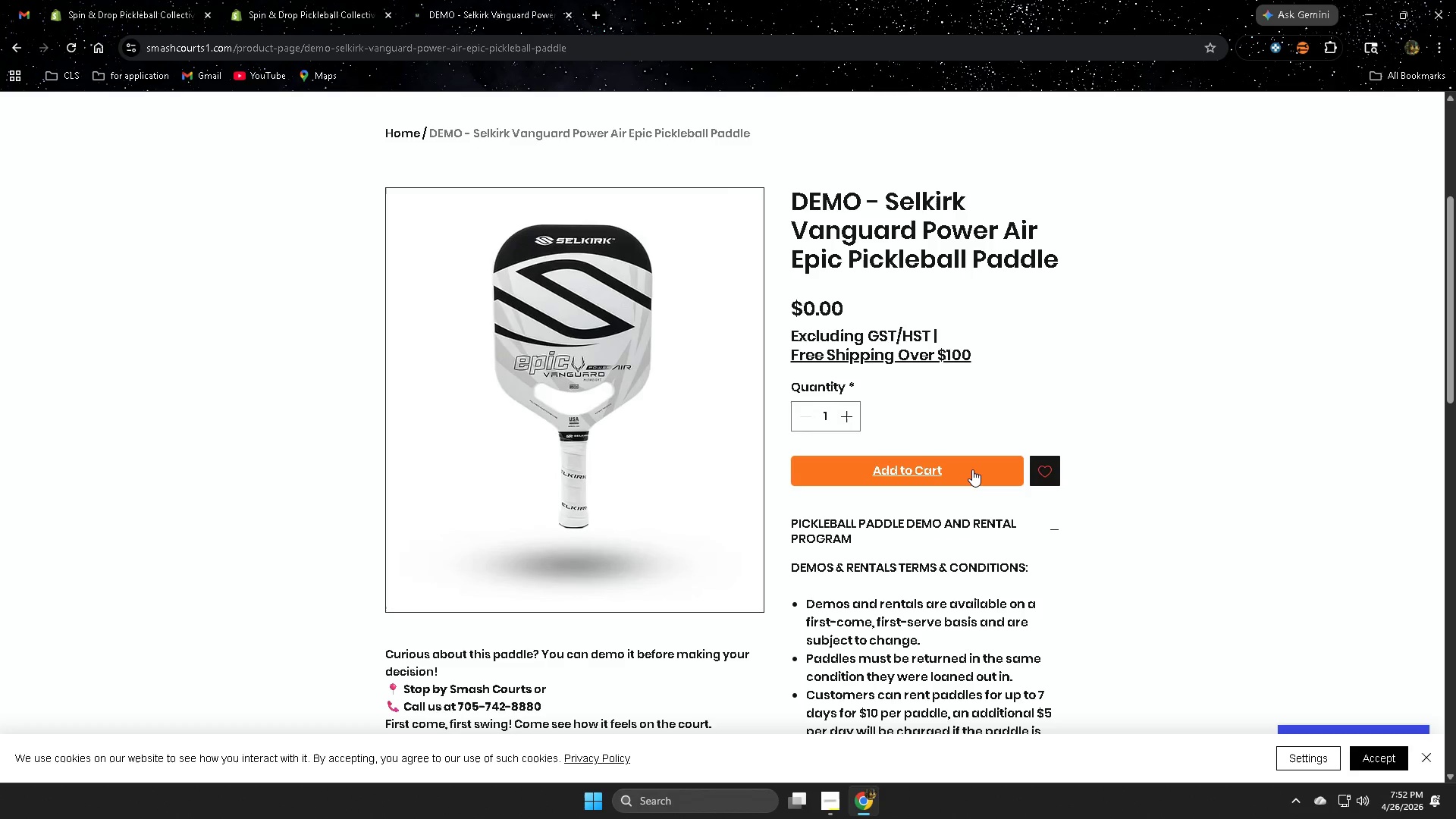 
left_click([960, 468])
 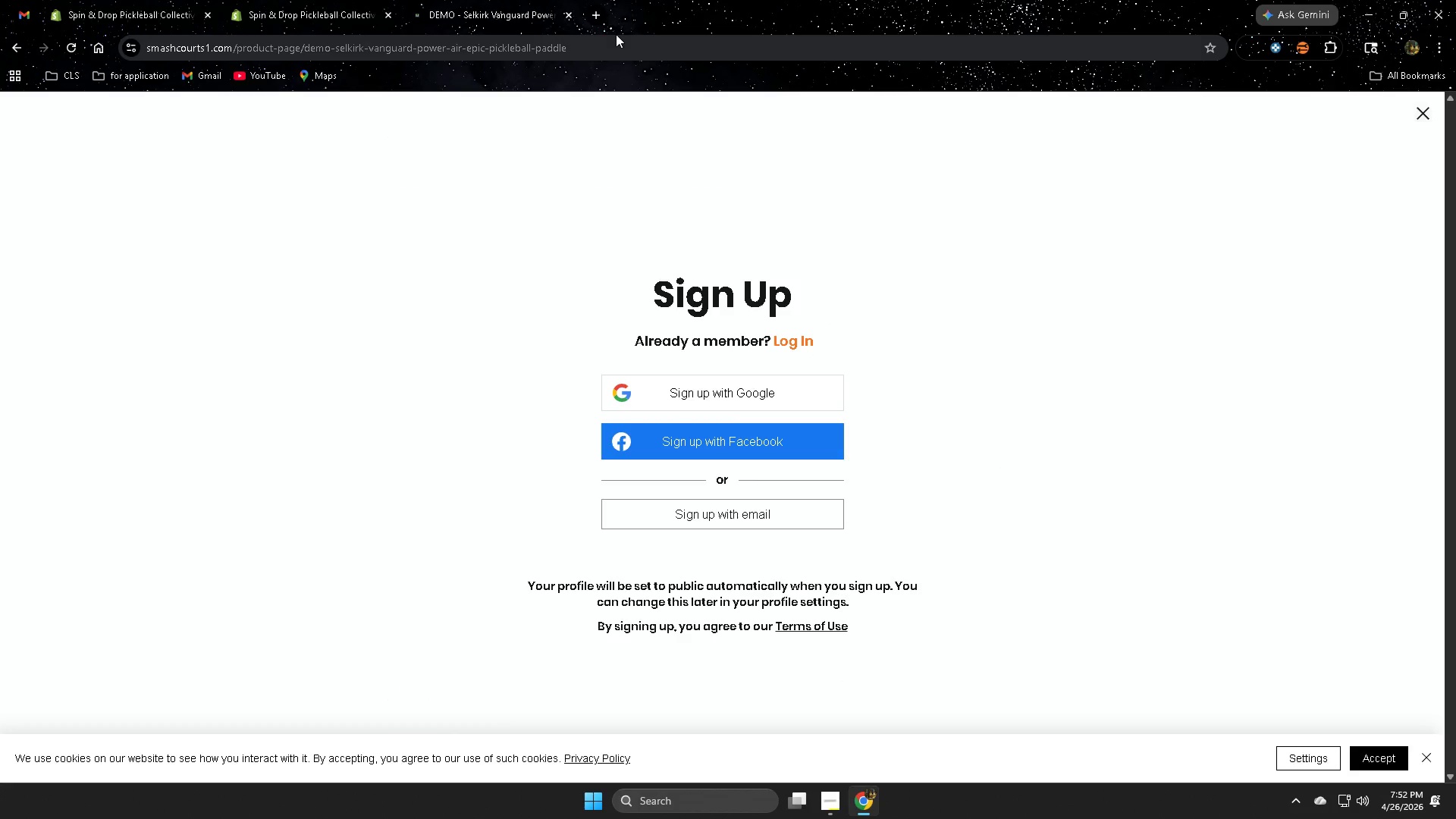 
left_click([519, 0])
 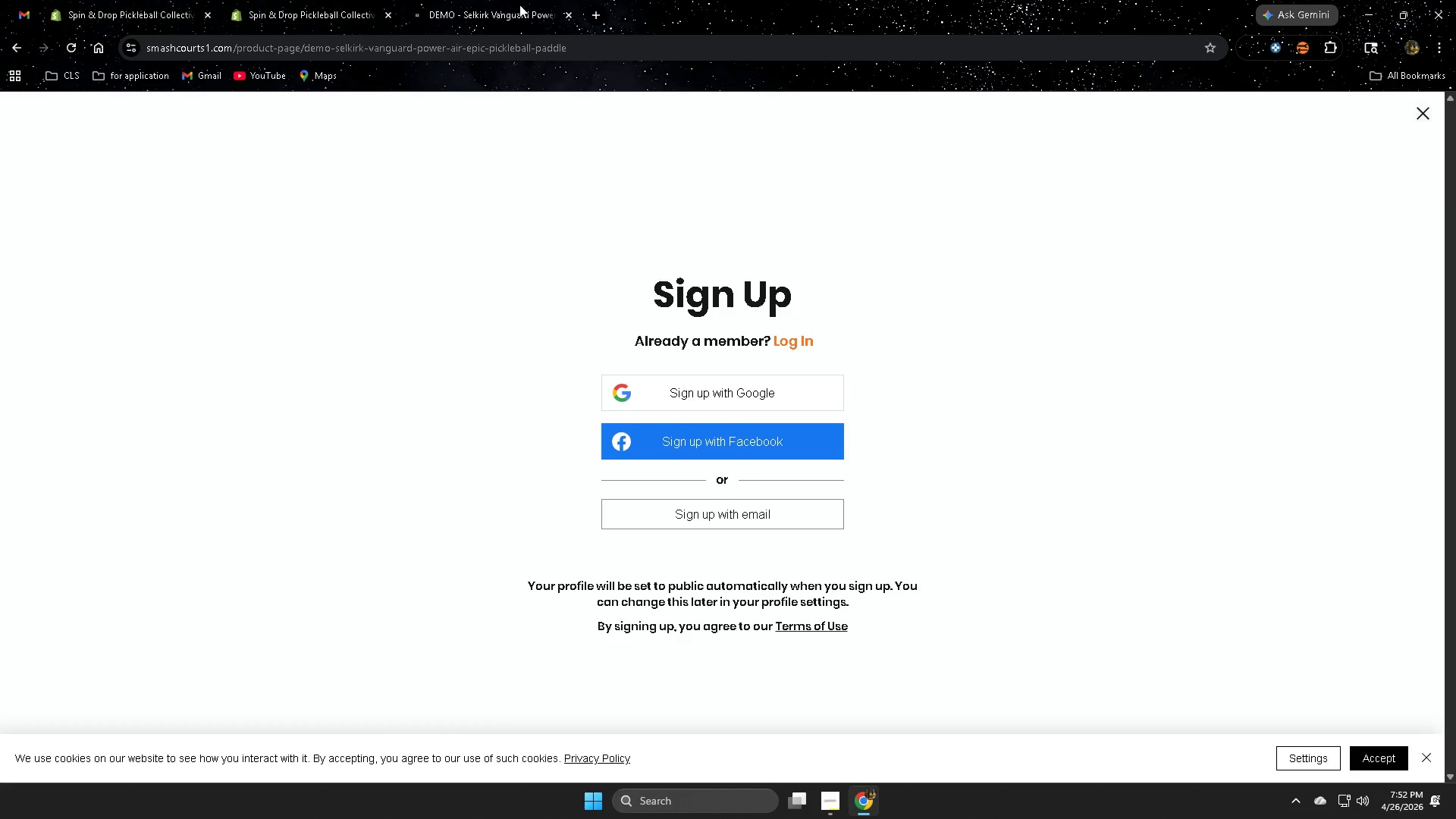 
key(Control+W)
 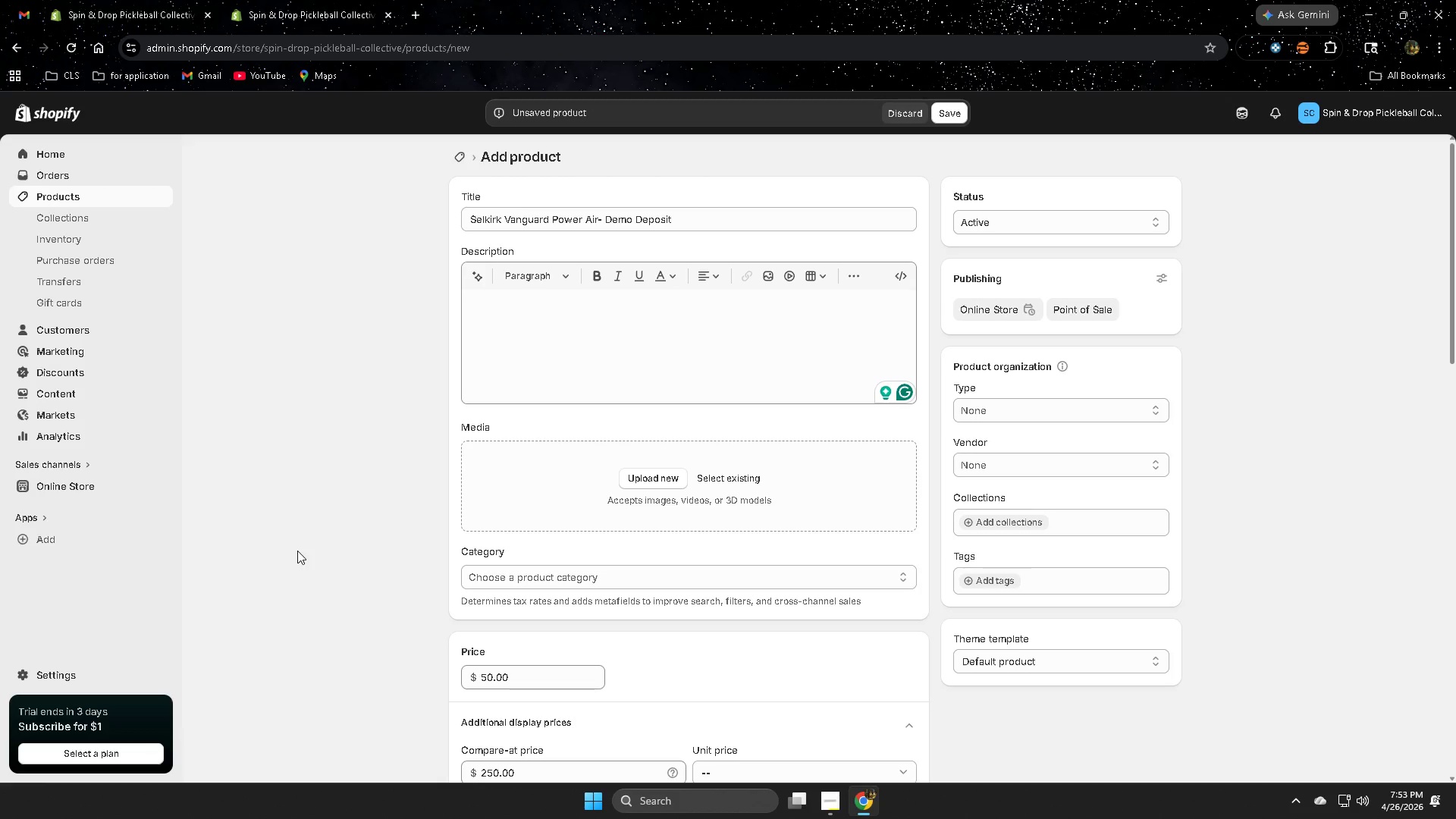 
wait(22.05)
 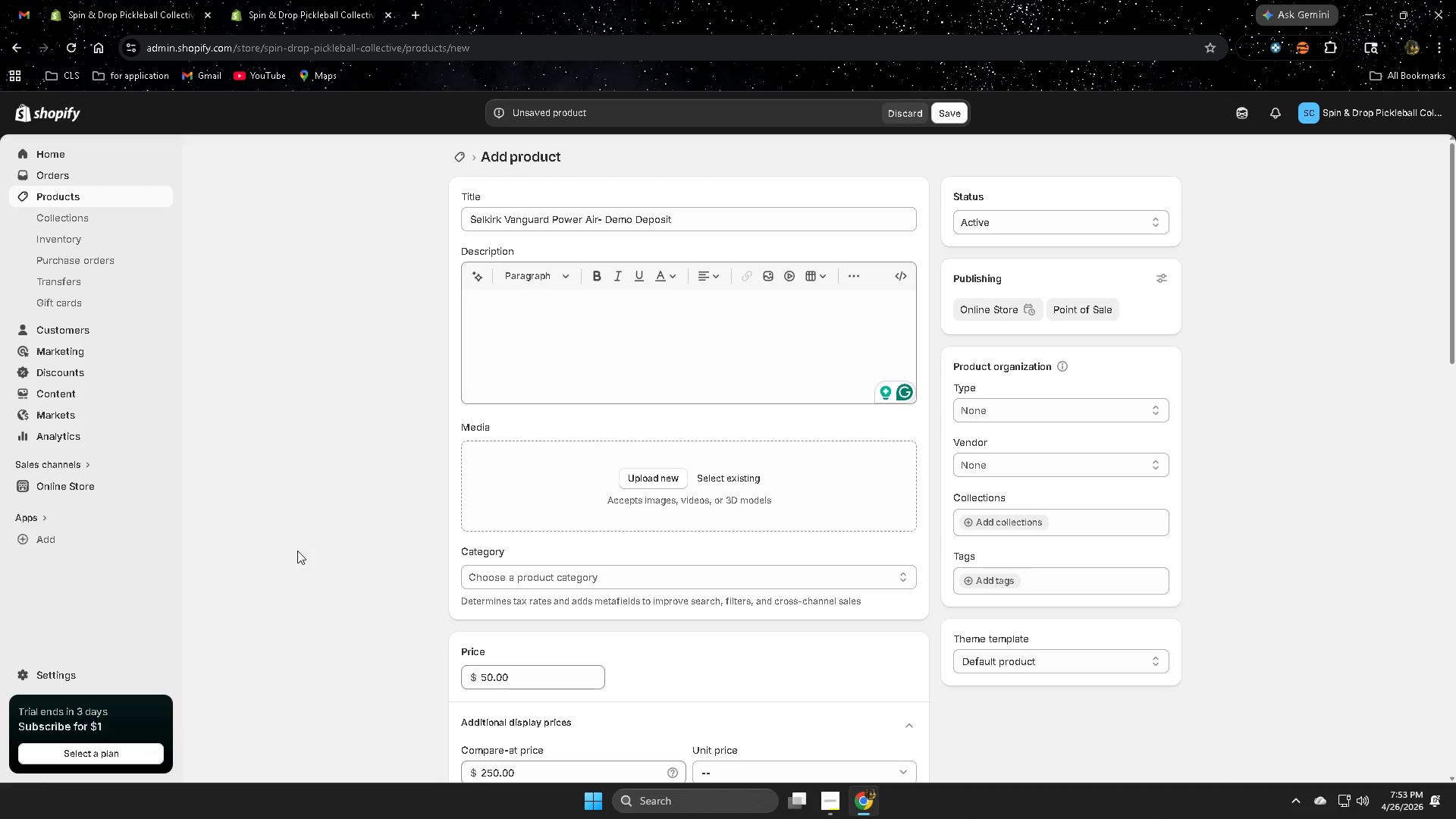 
scroll: coordinate [410, 548], scroll_direction: down, amount: 7.0
 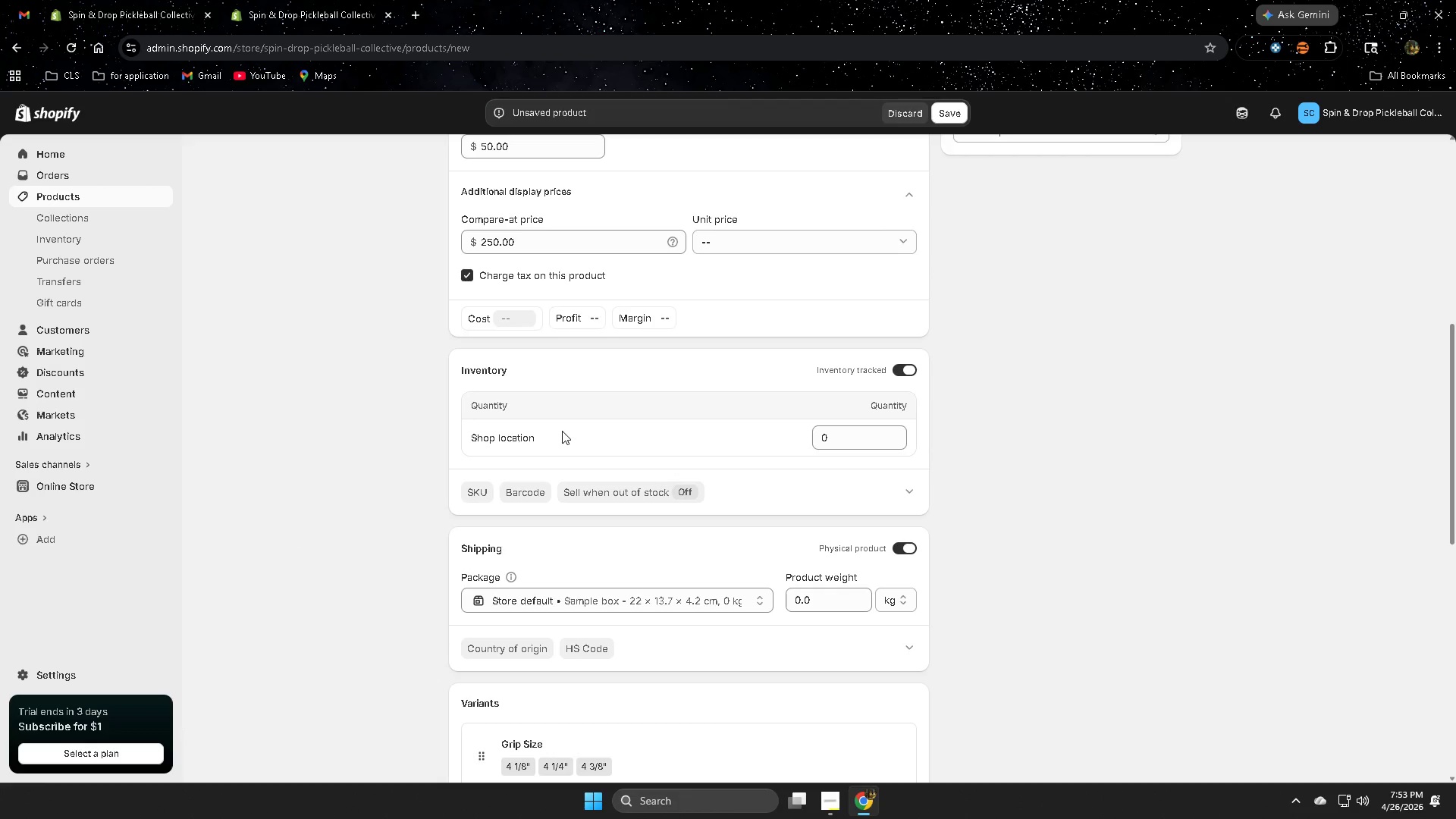 
wait(5.47)
 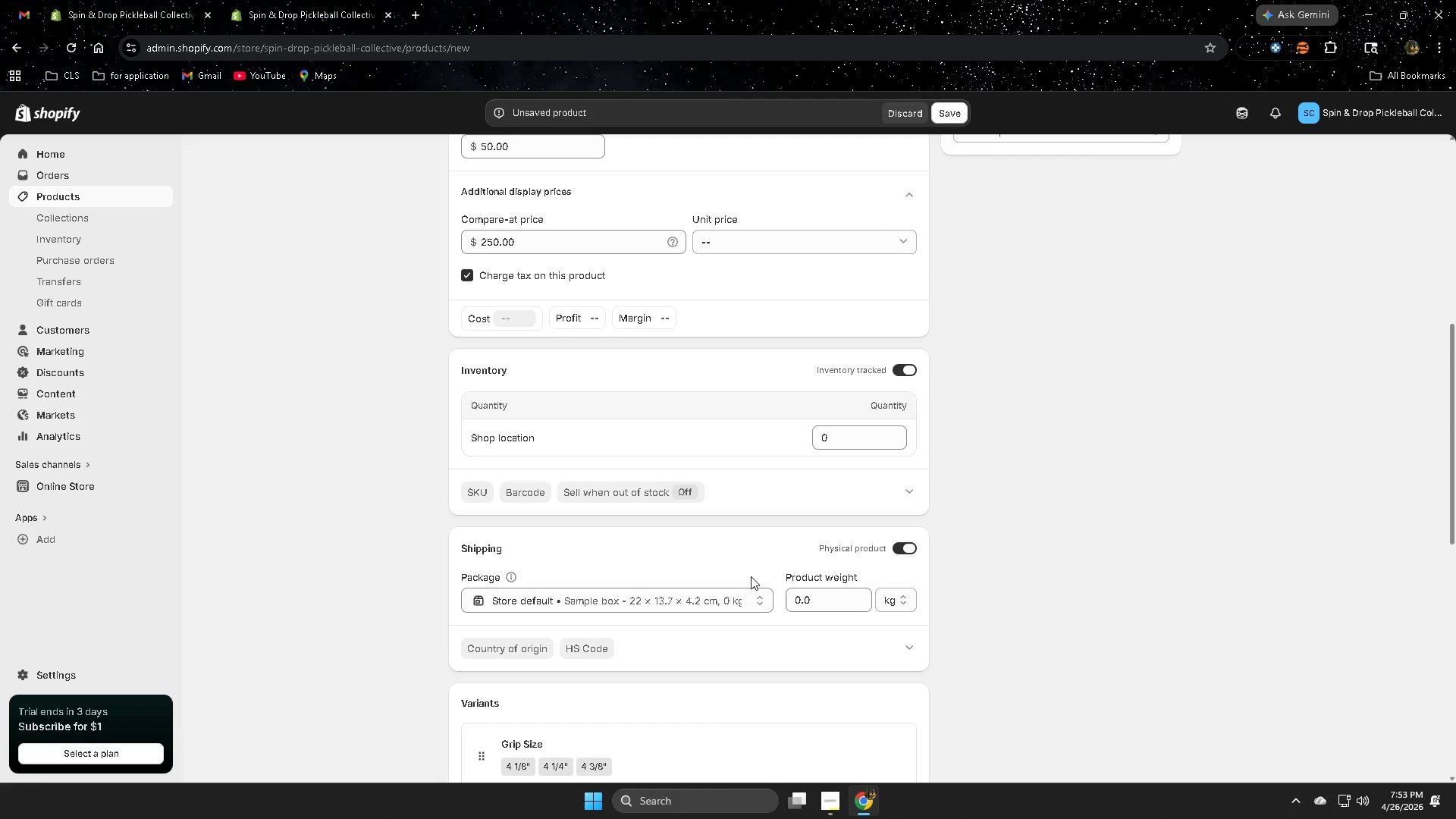 
scroll: coordinate [305, 487], scroll_direction: up, amount: 1.0
 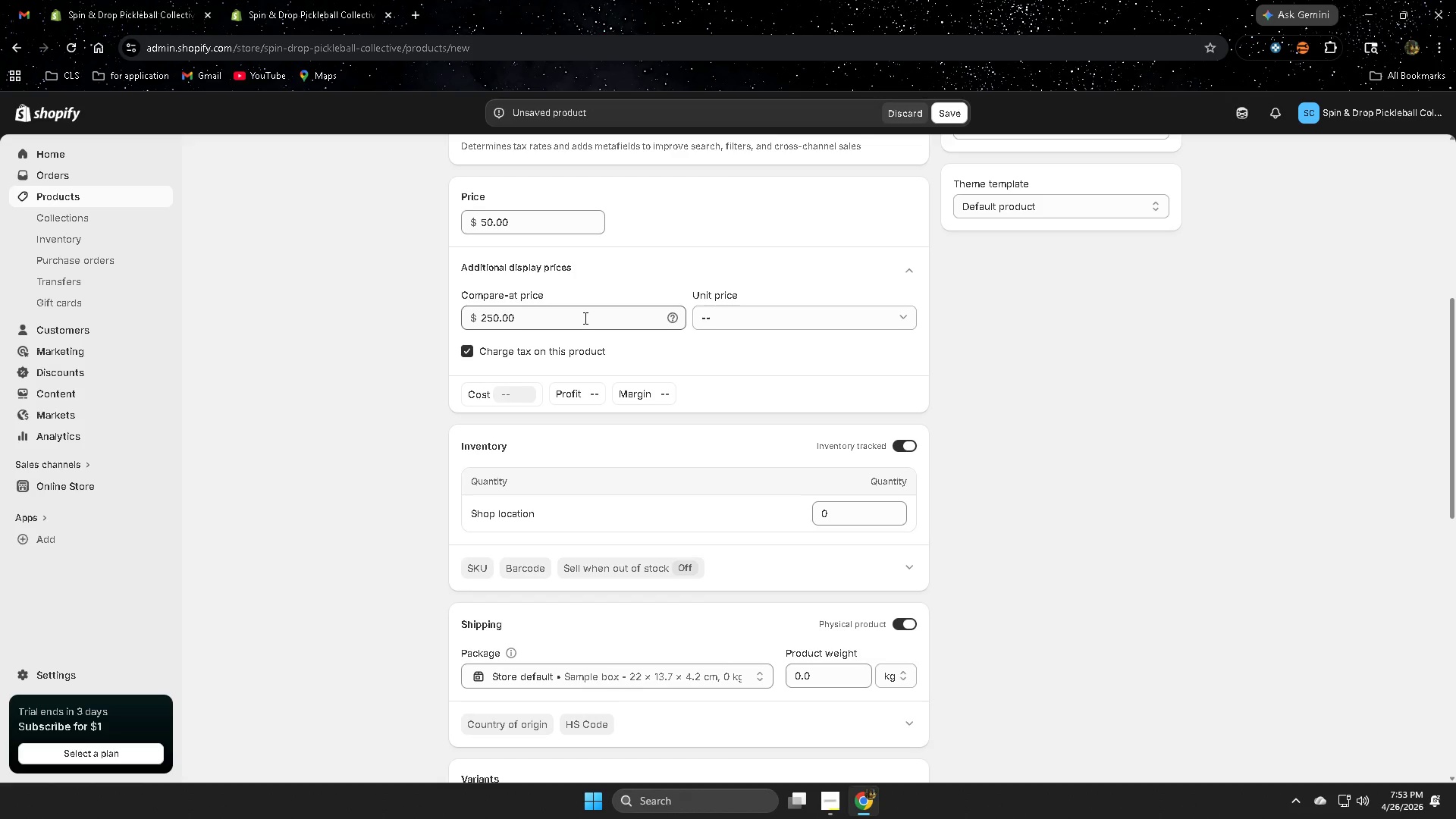 
wait(15.77)
 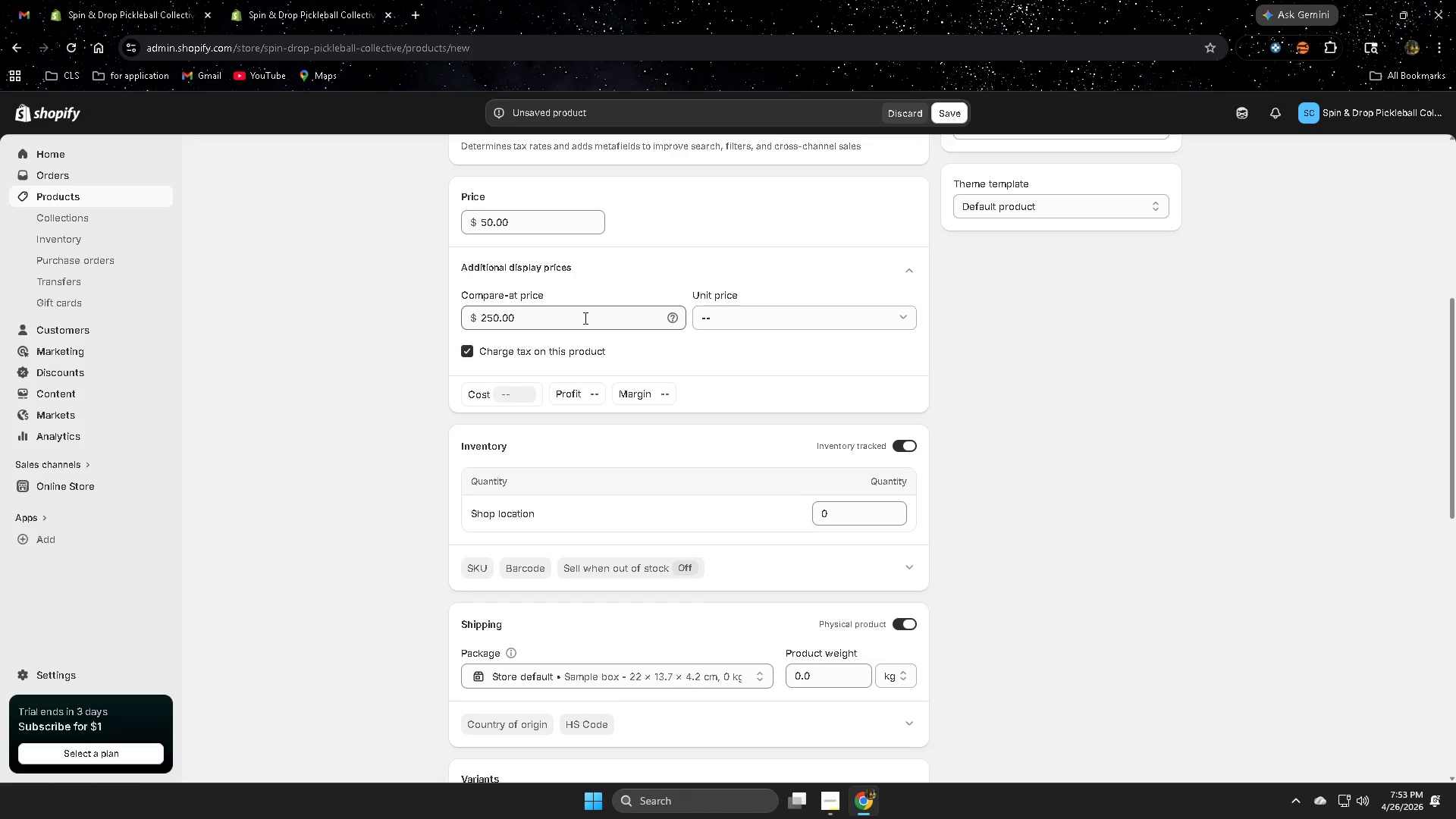 
scroll: coordinate [814, 563], scroll_direction: down, amount: 8.0
 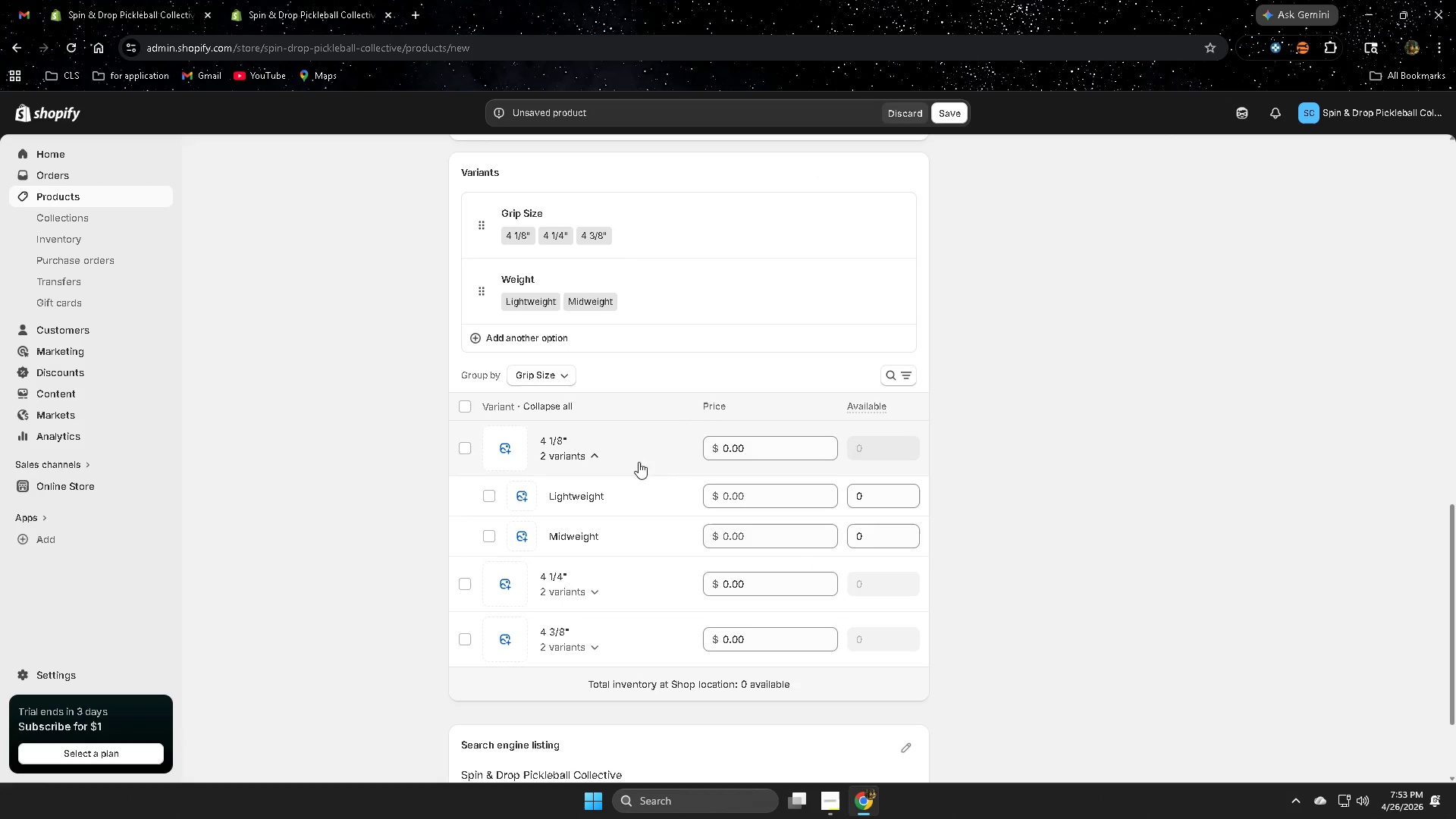 
left_click([592, 451])
 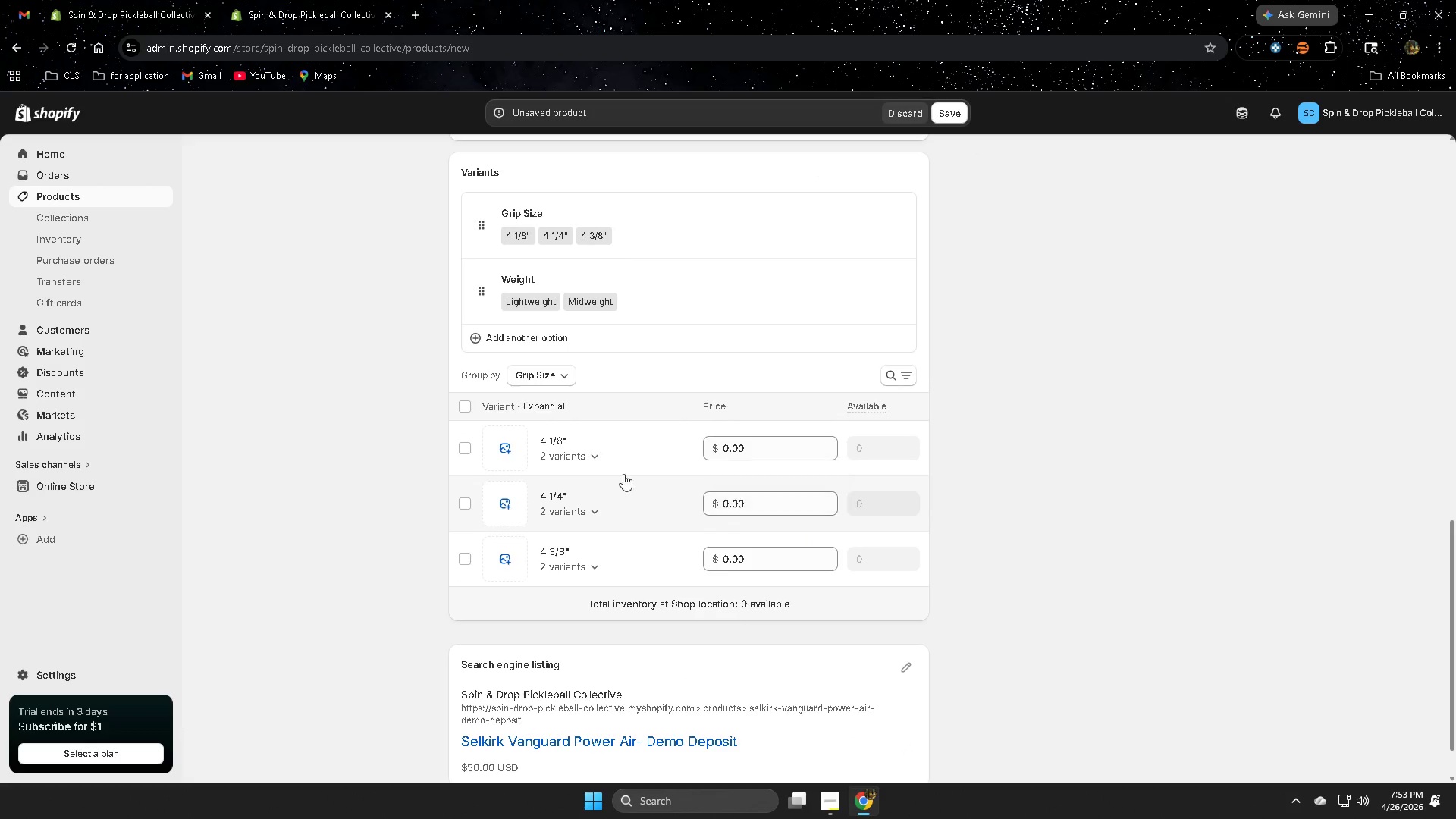 
left_click([589, 451])
 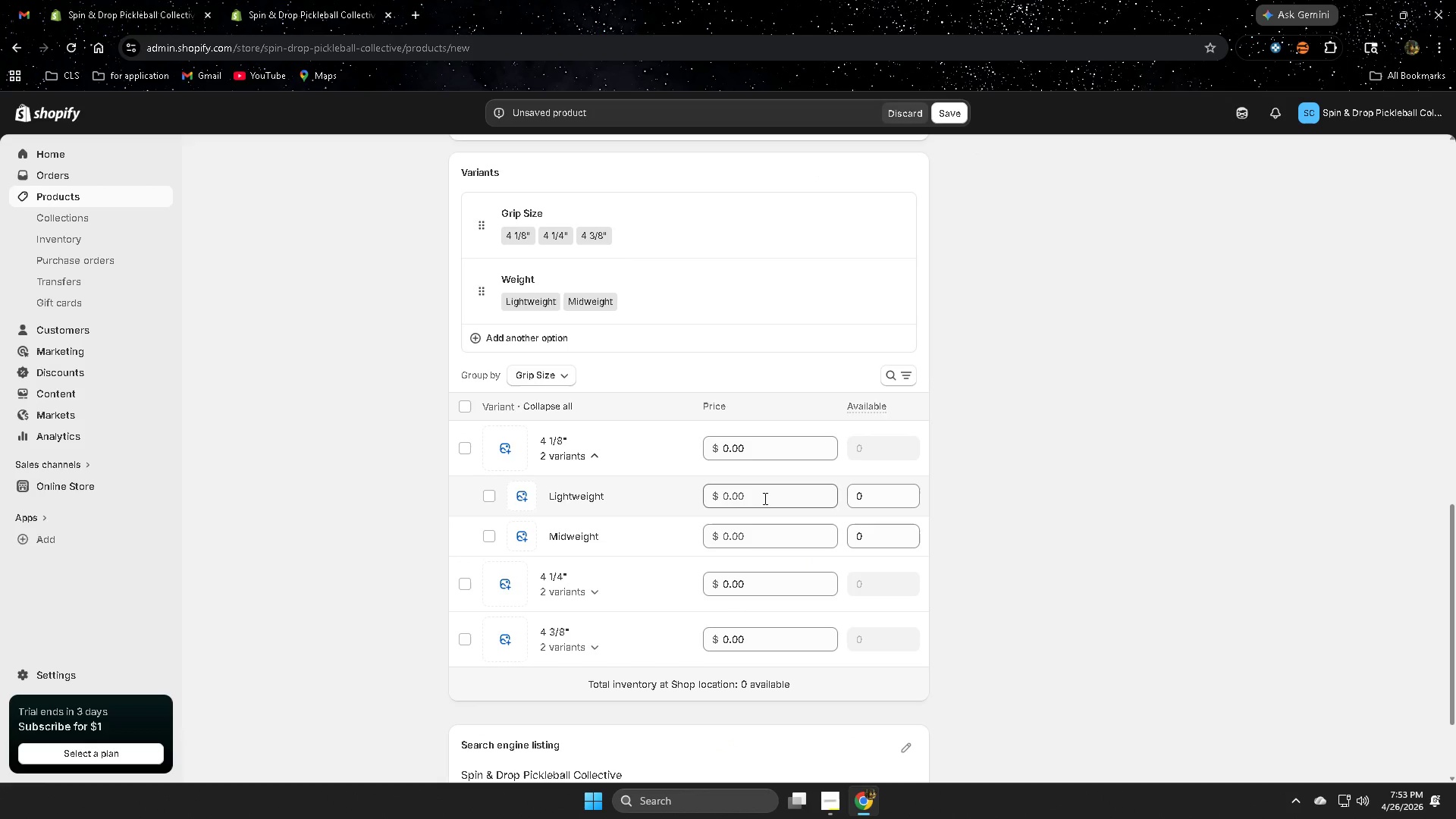 
left_click([764, 498])
 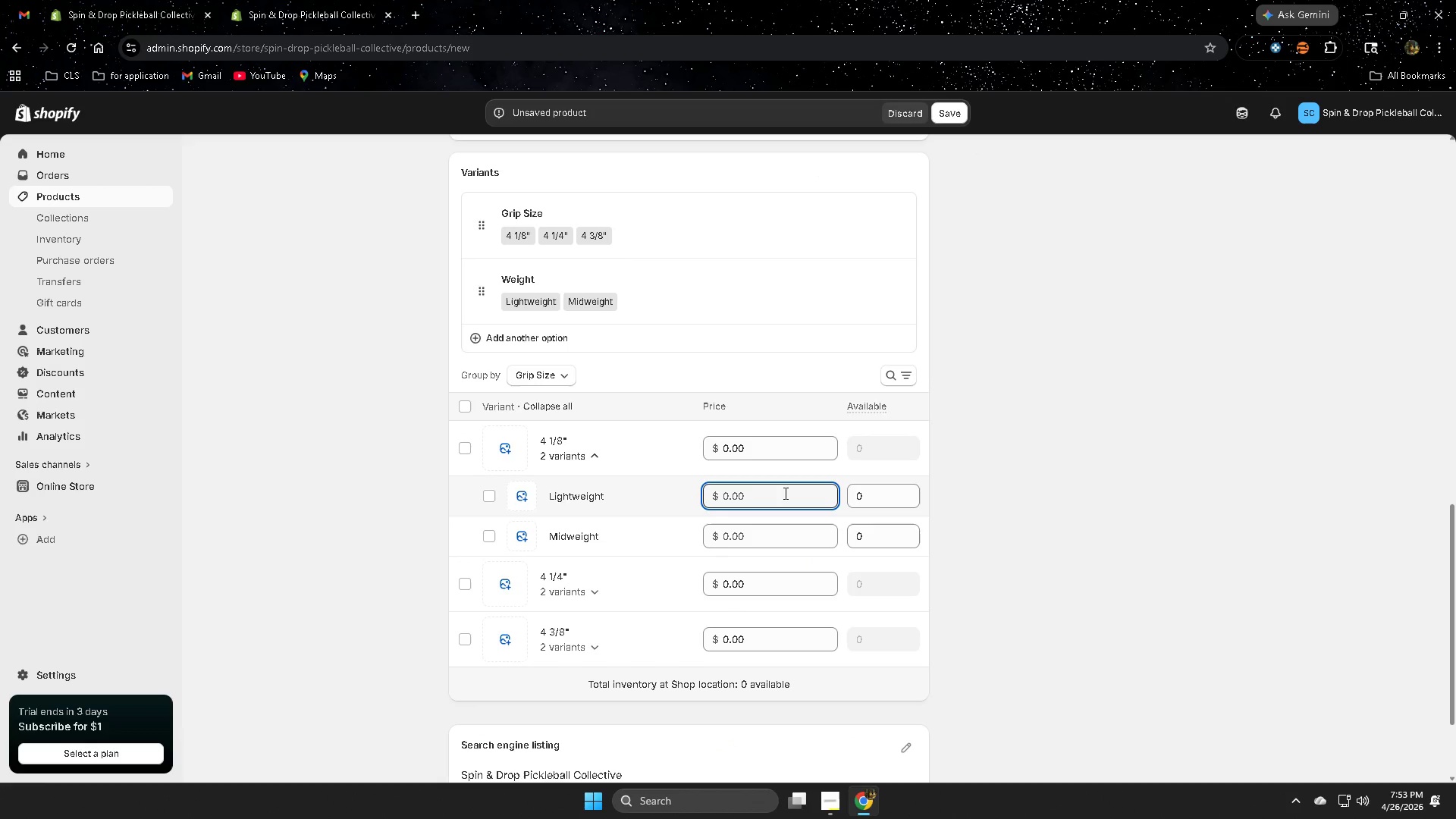 
key(Numpad5)
 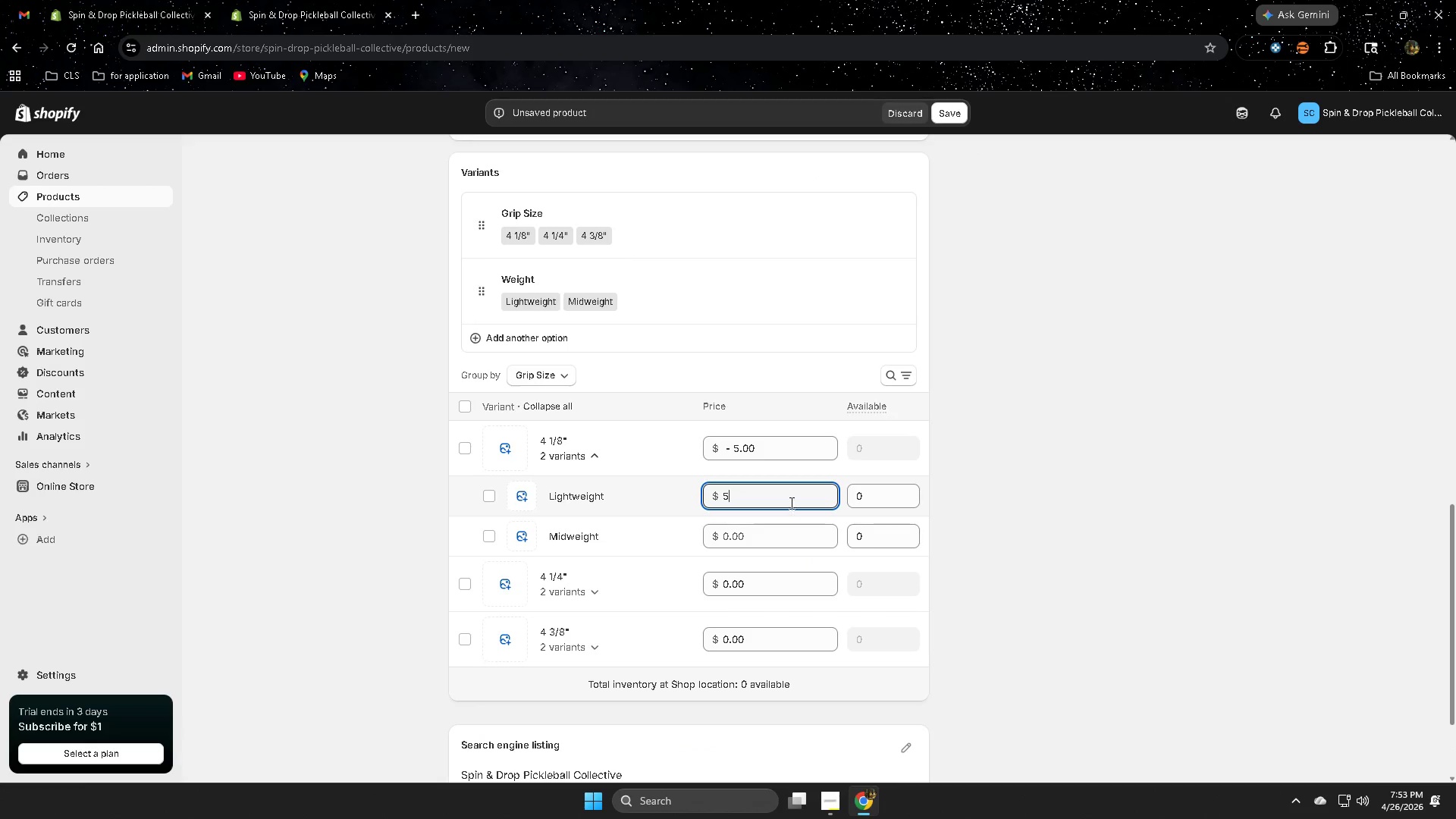 
key(Numpad0)
 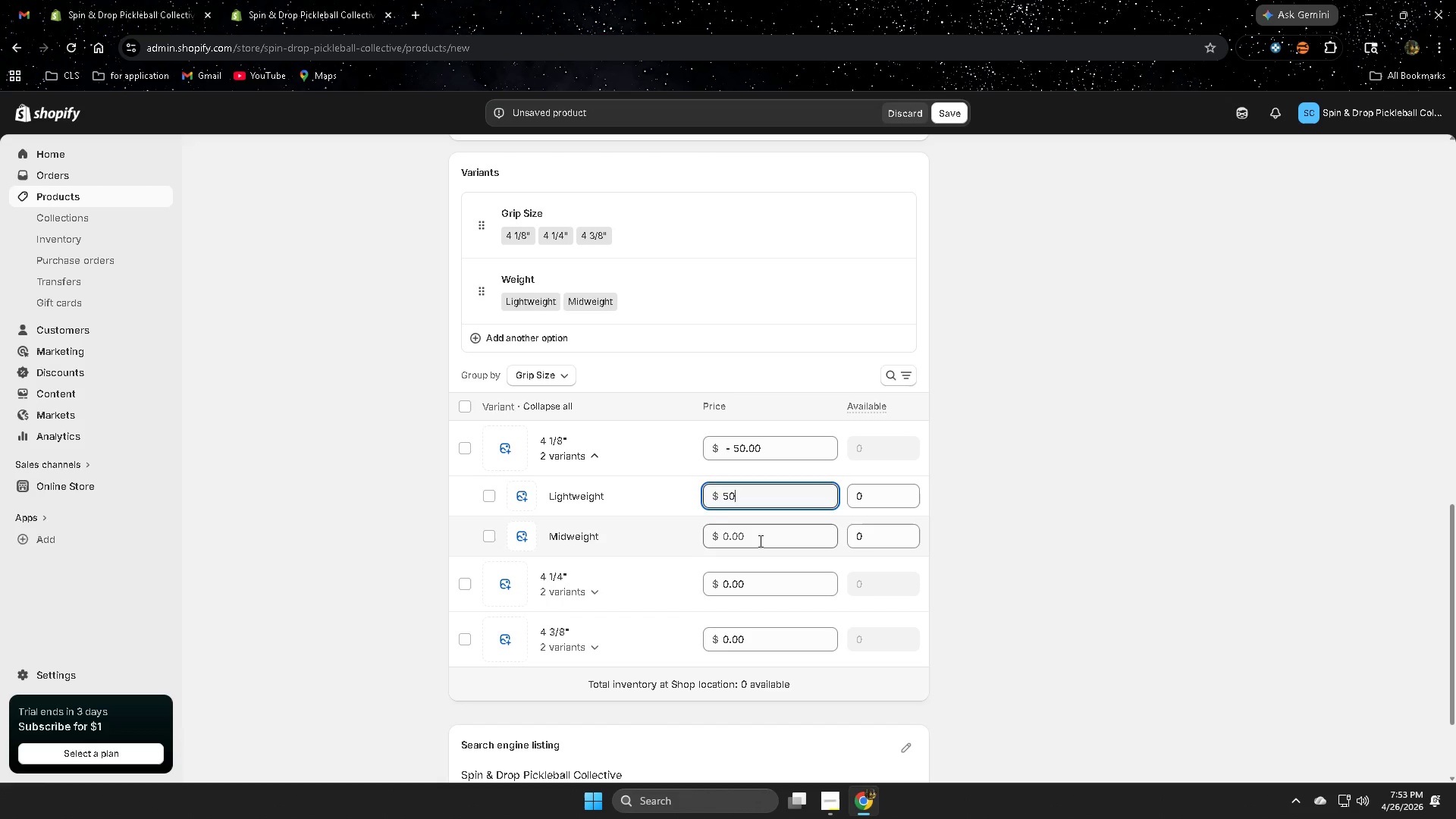 
left_click([758, 541])
 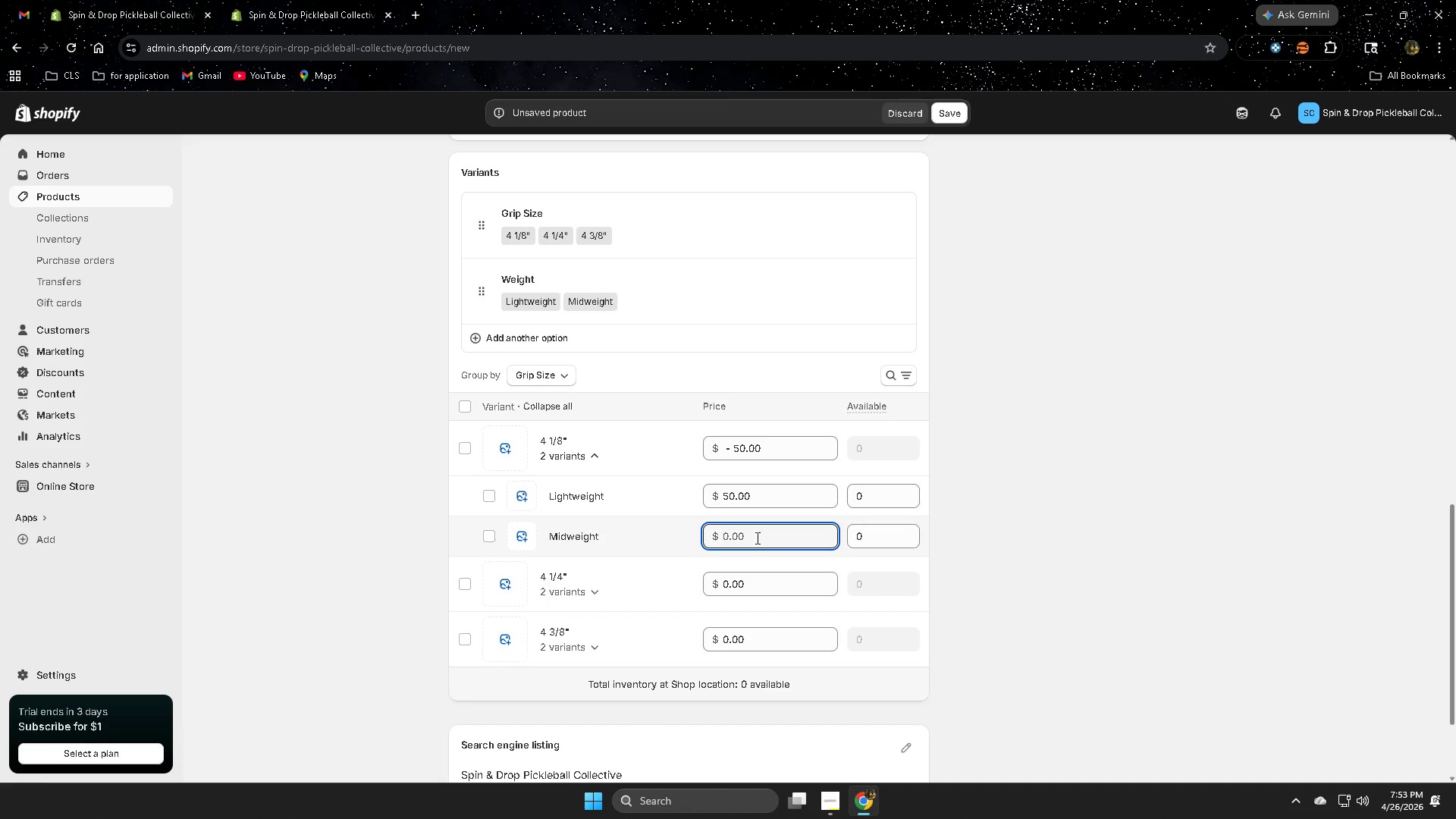 
key(Numpad6)
 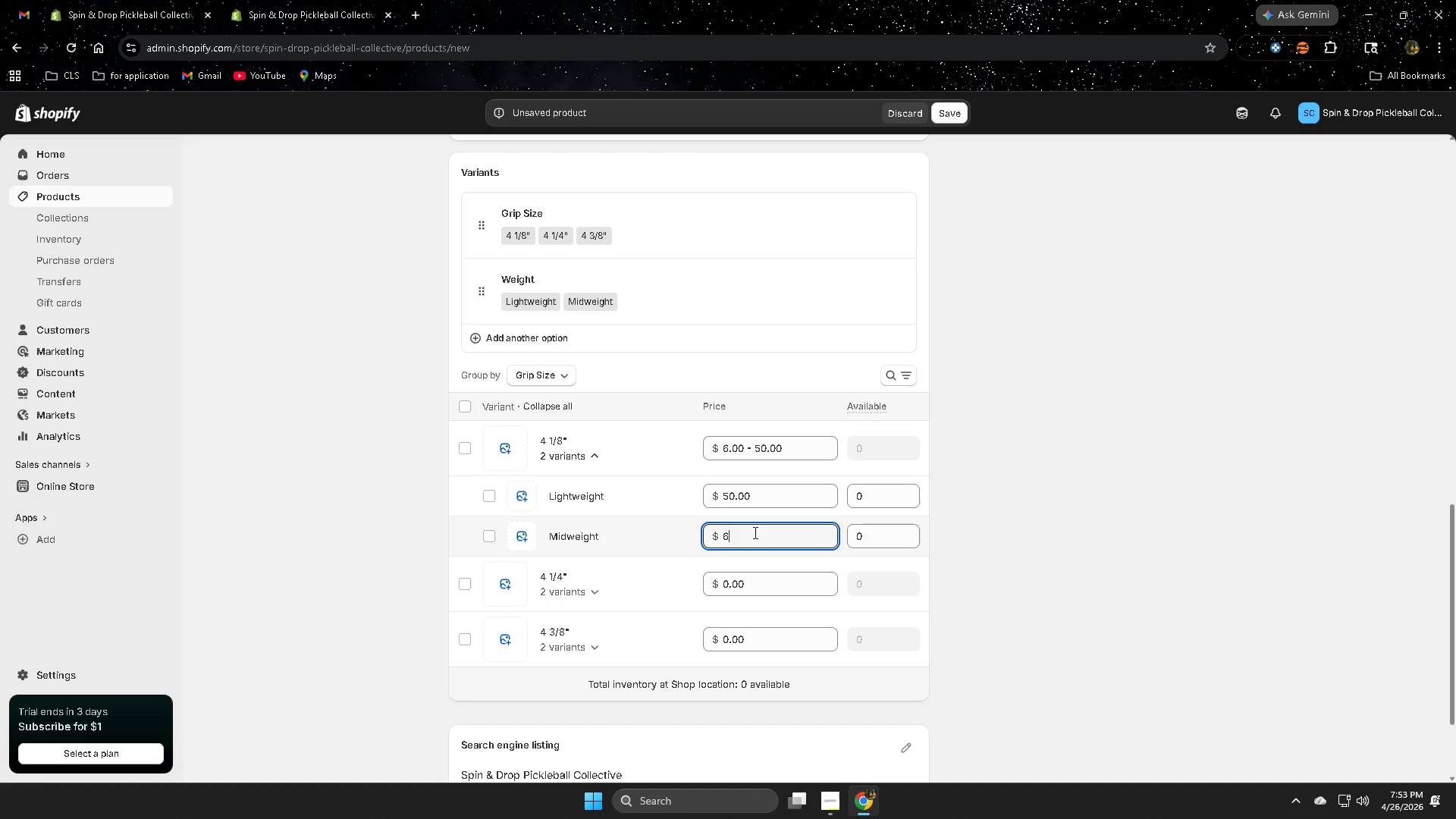 
key(Numpad0)
 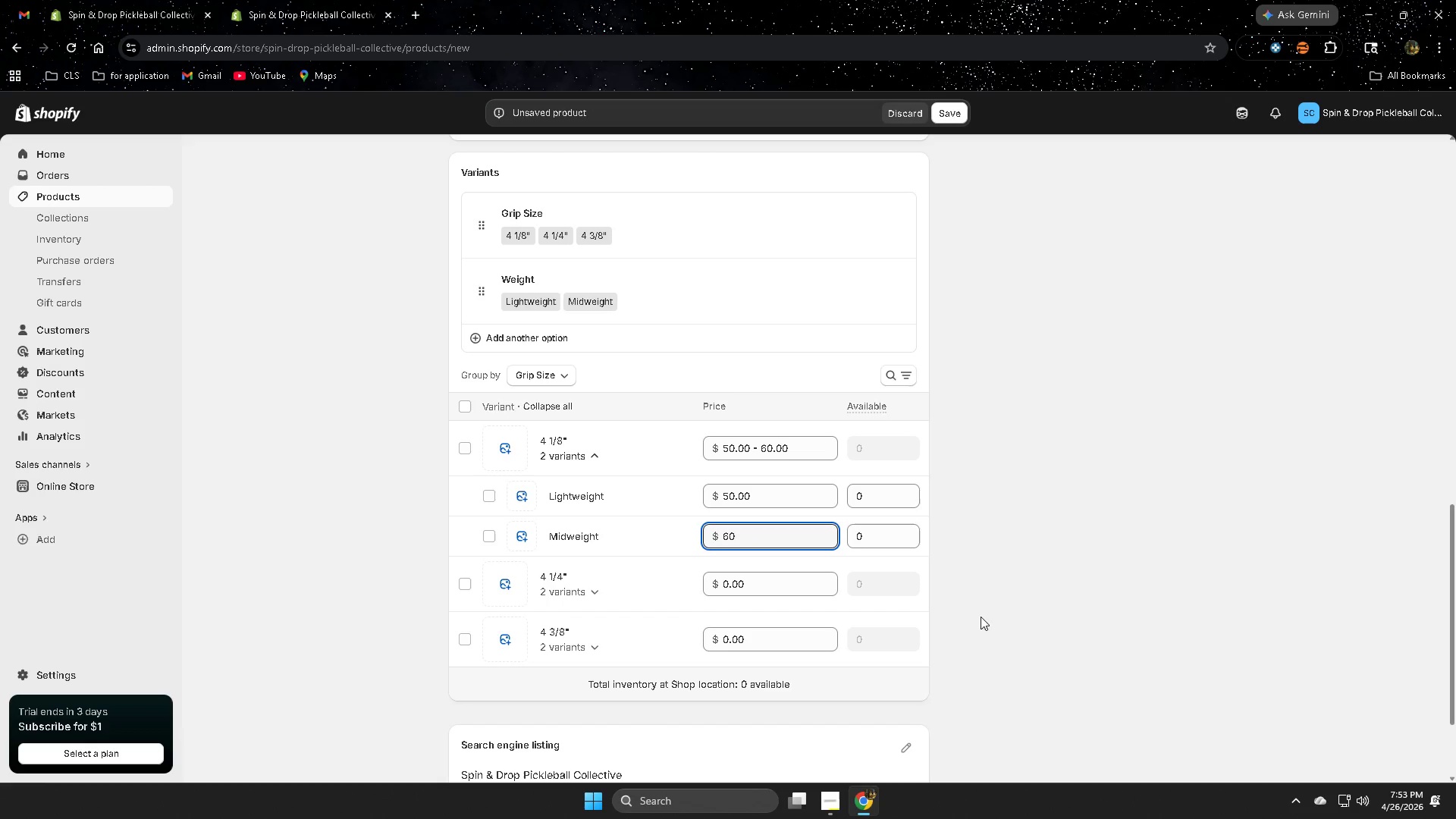 
left_click([981, 617])
 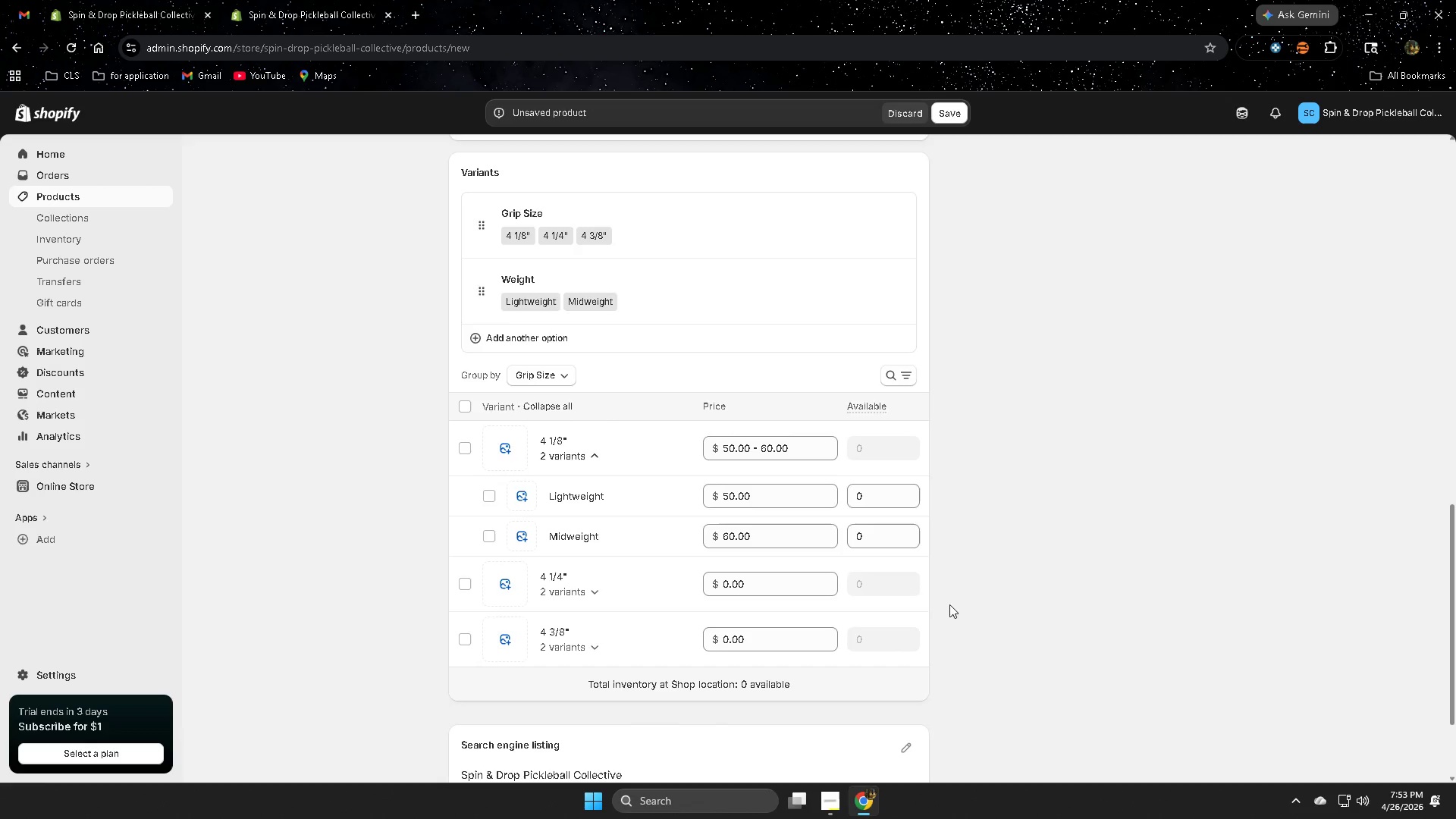 
scroll: coordinate [831, 595], scroll_direction: down, amount: 1.0
 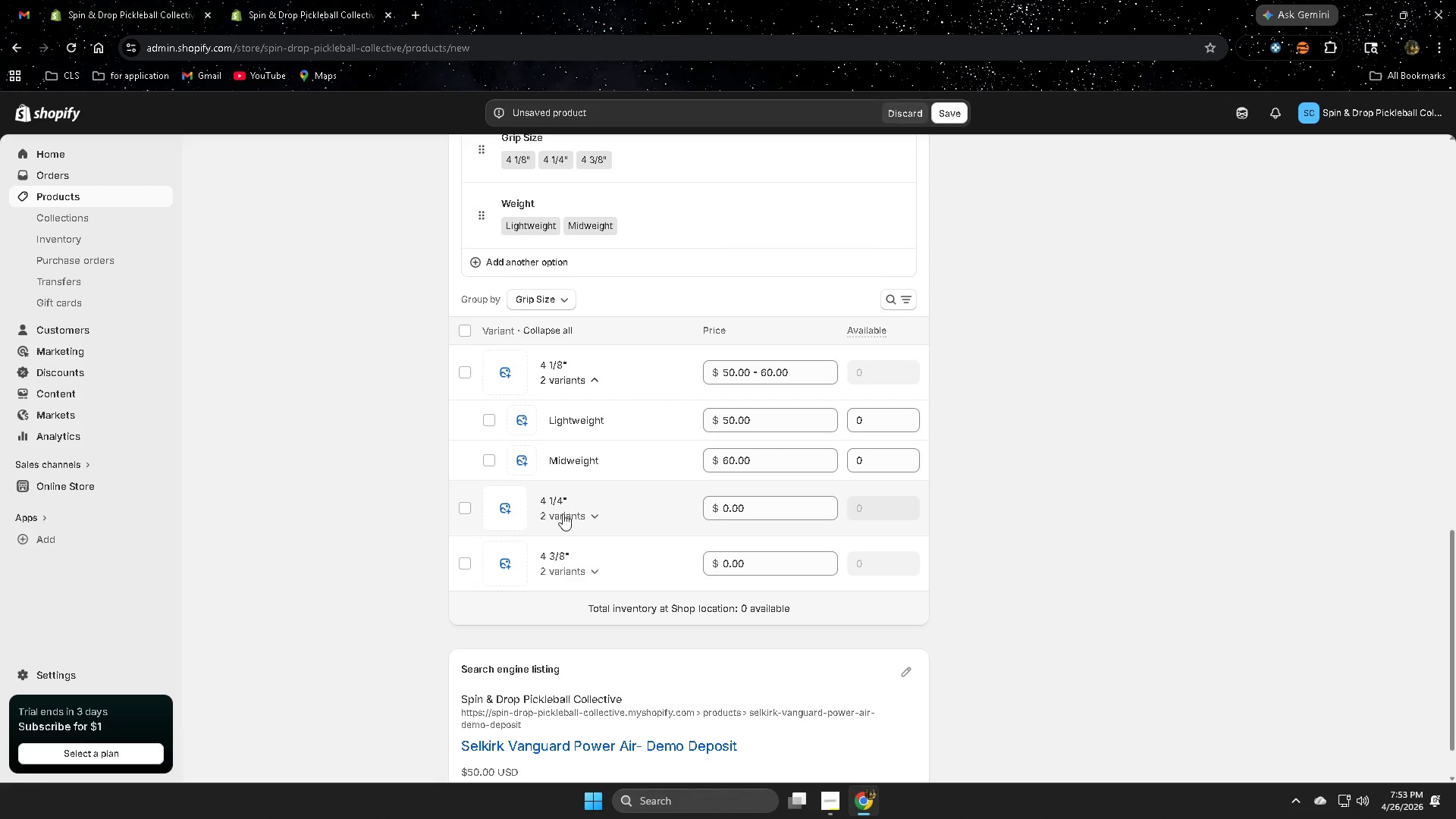 
left_click([598, 518])
 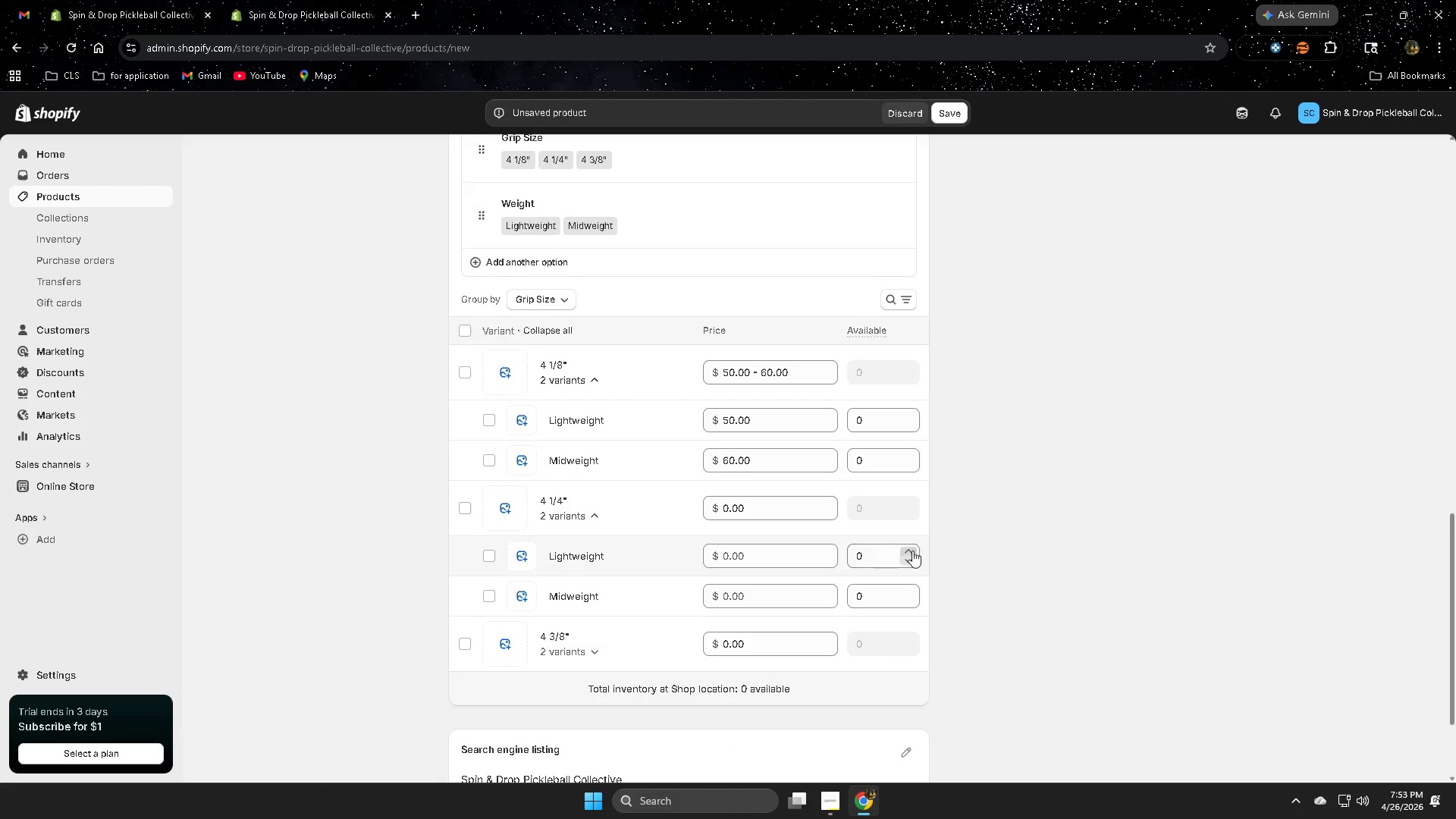 
scroll: coordinate [912, 551], scroll_direction: down, amount: 1.0
 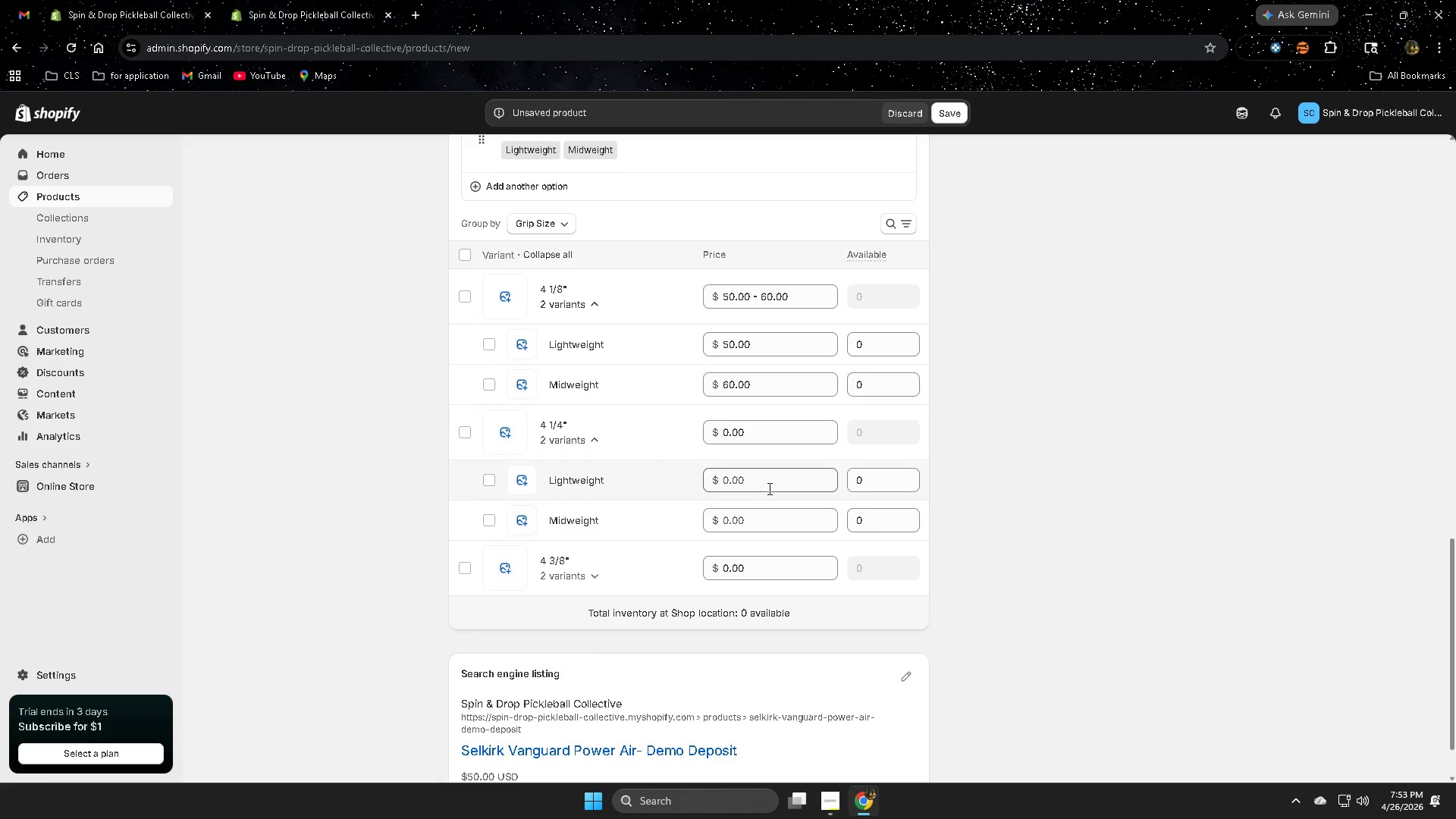 
left_click([768, 484])
 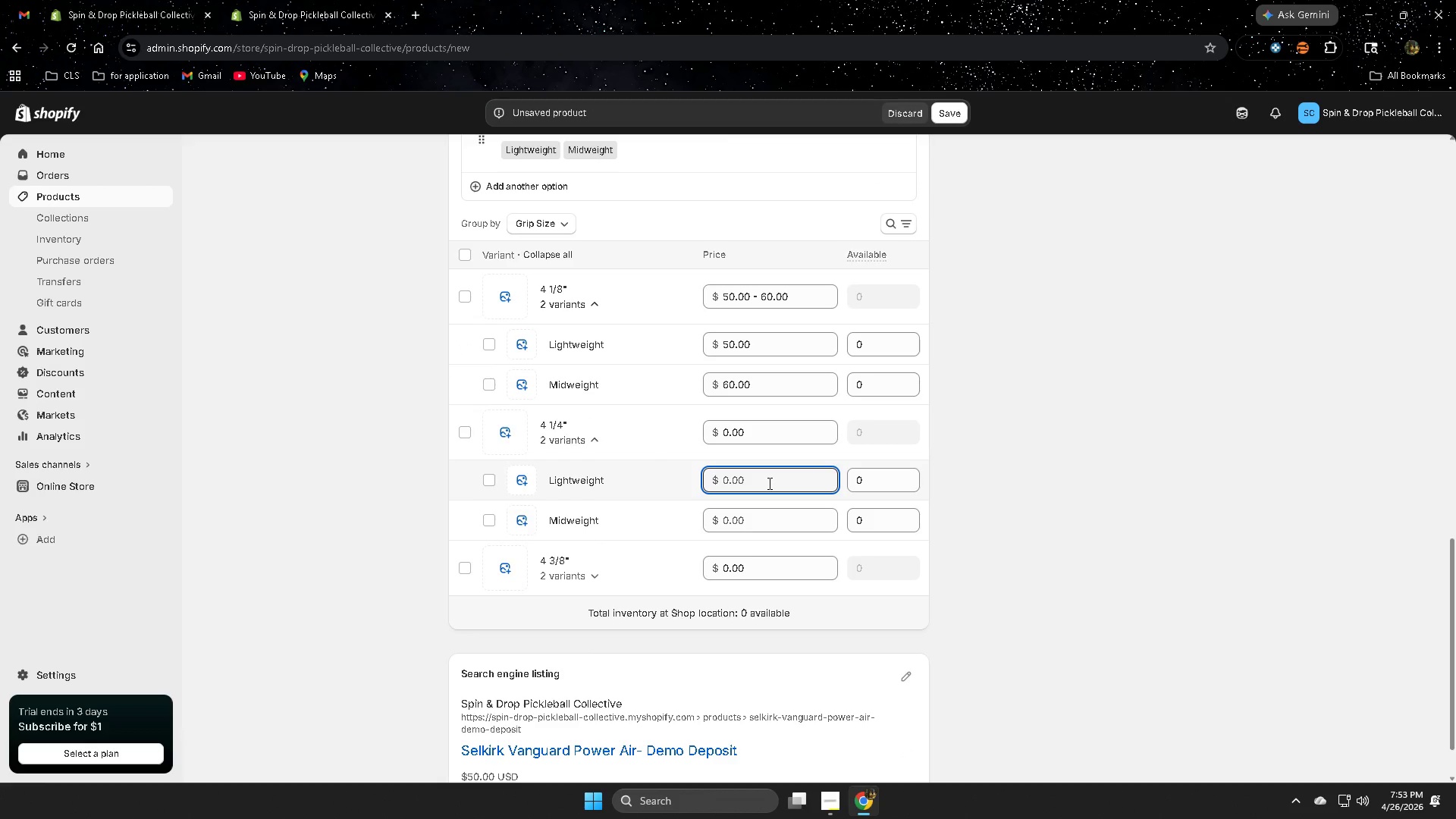 
key(Numpad5)
 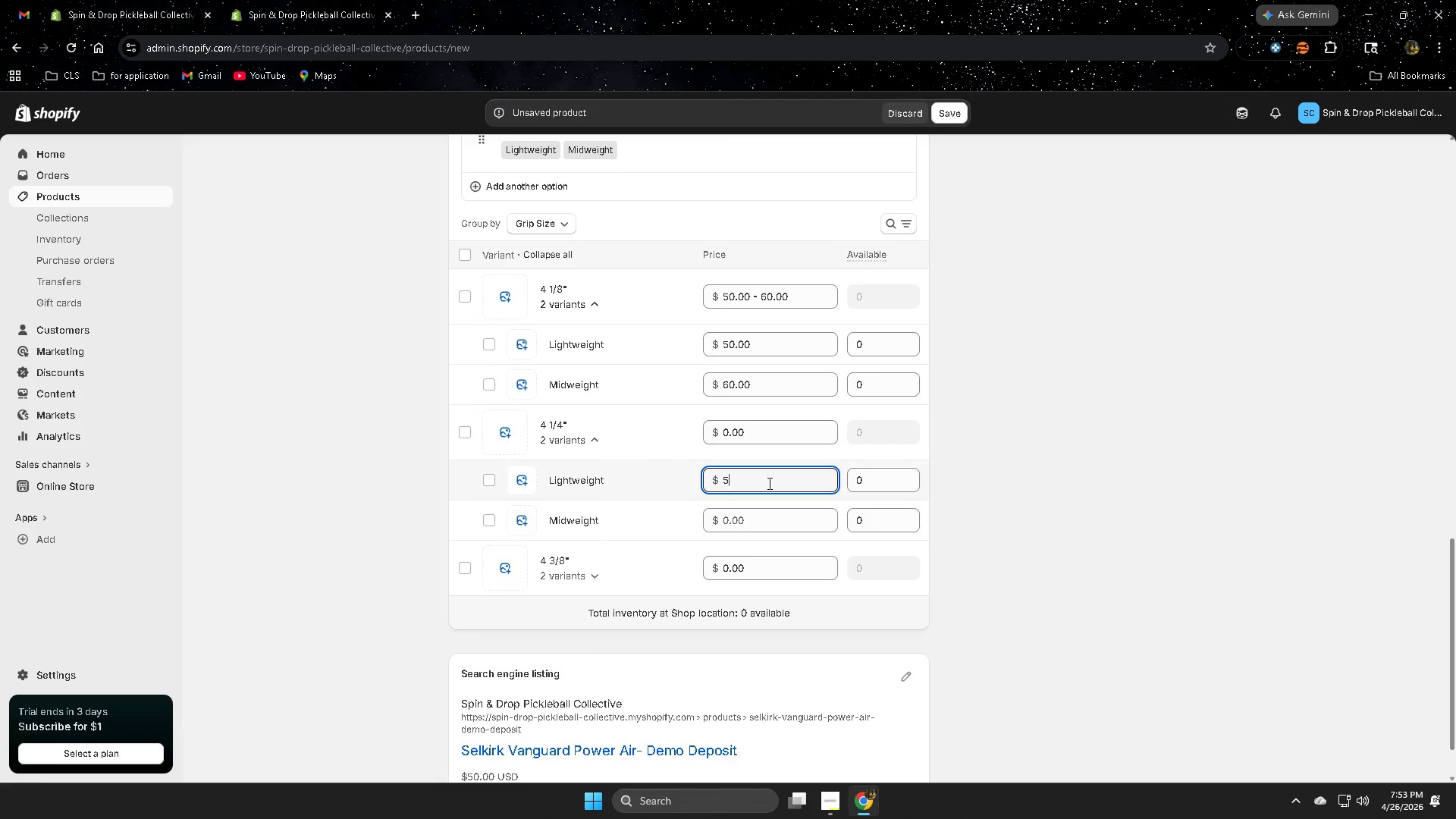 
key(Numpad0)
 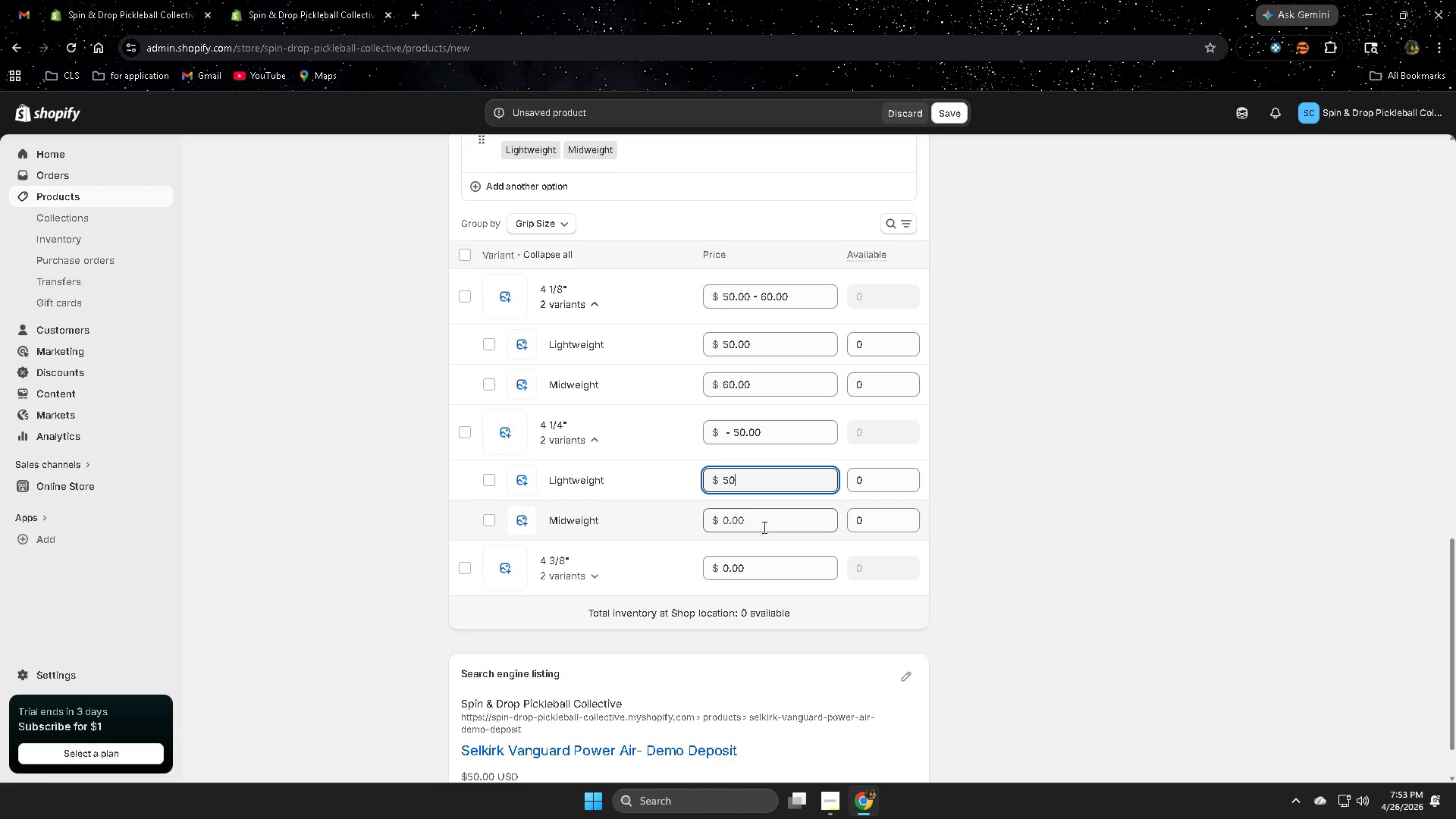 
left_click([763, 527])
 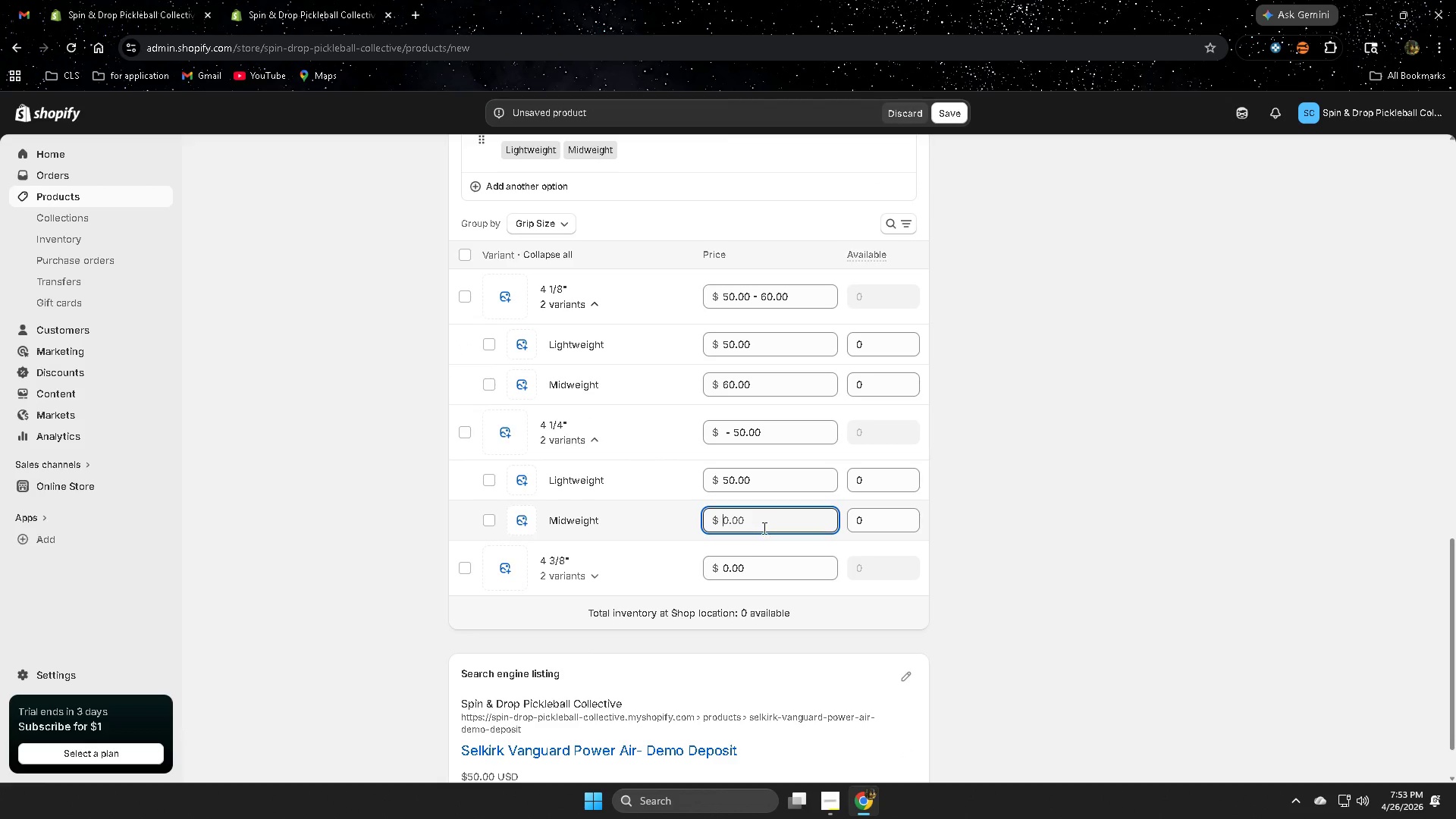 
key(Numpad6)
 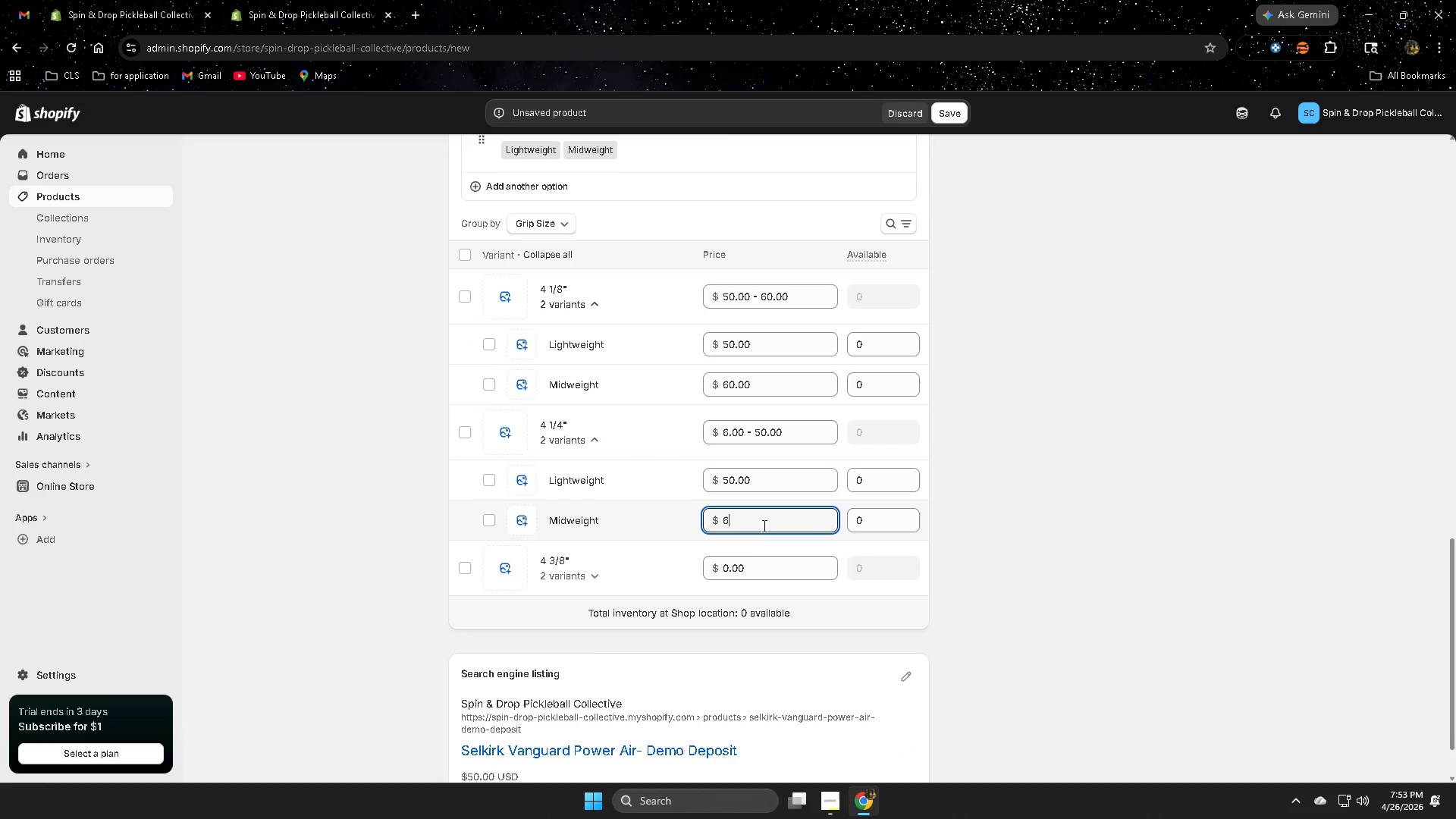 
key(Numpad0)
 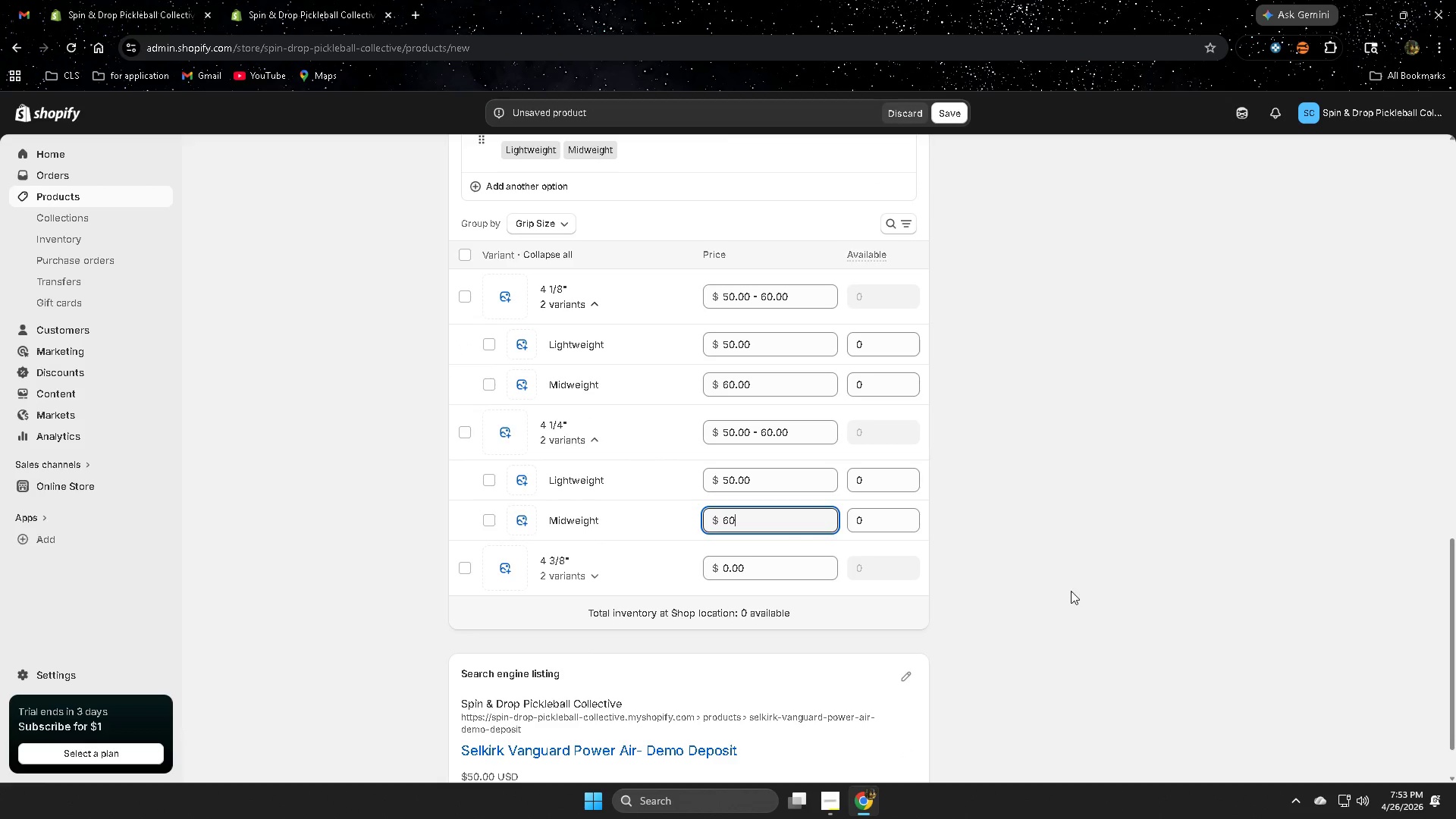 
left_click_drag(start_coordinate=[1071, 591], to_coordinate=[1066, 592])
 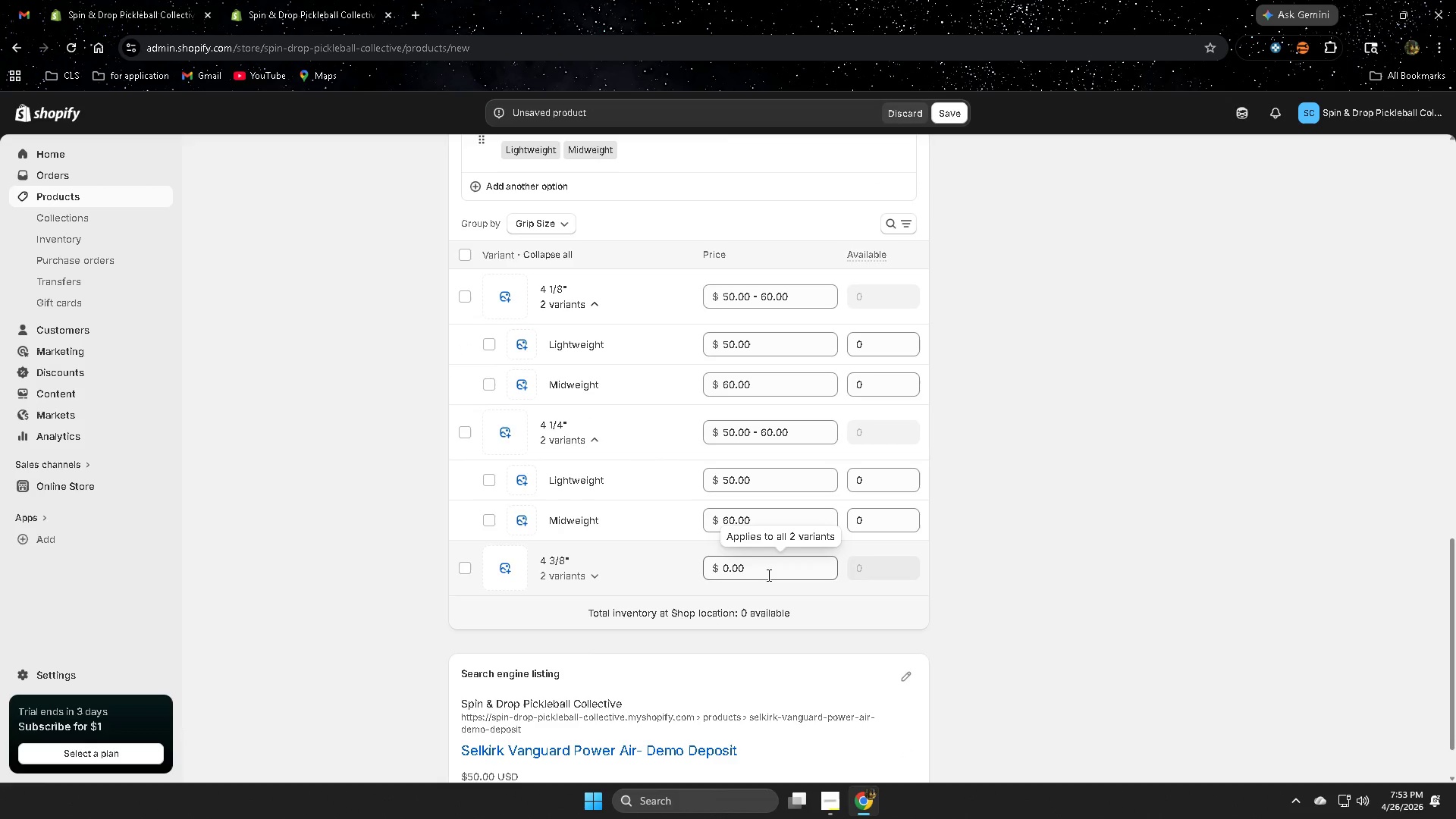 
left_click([767, 575])
 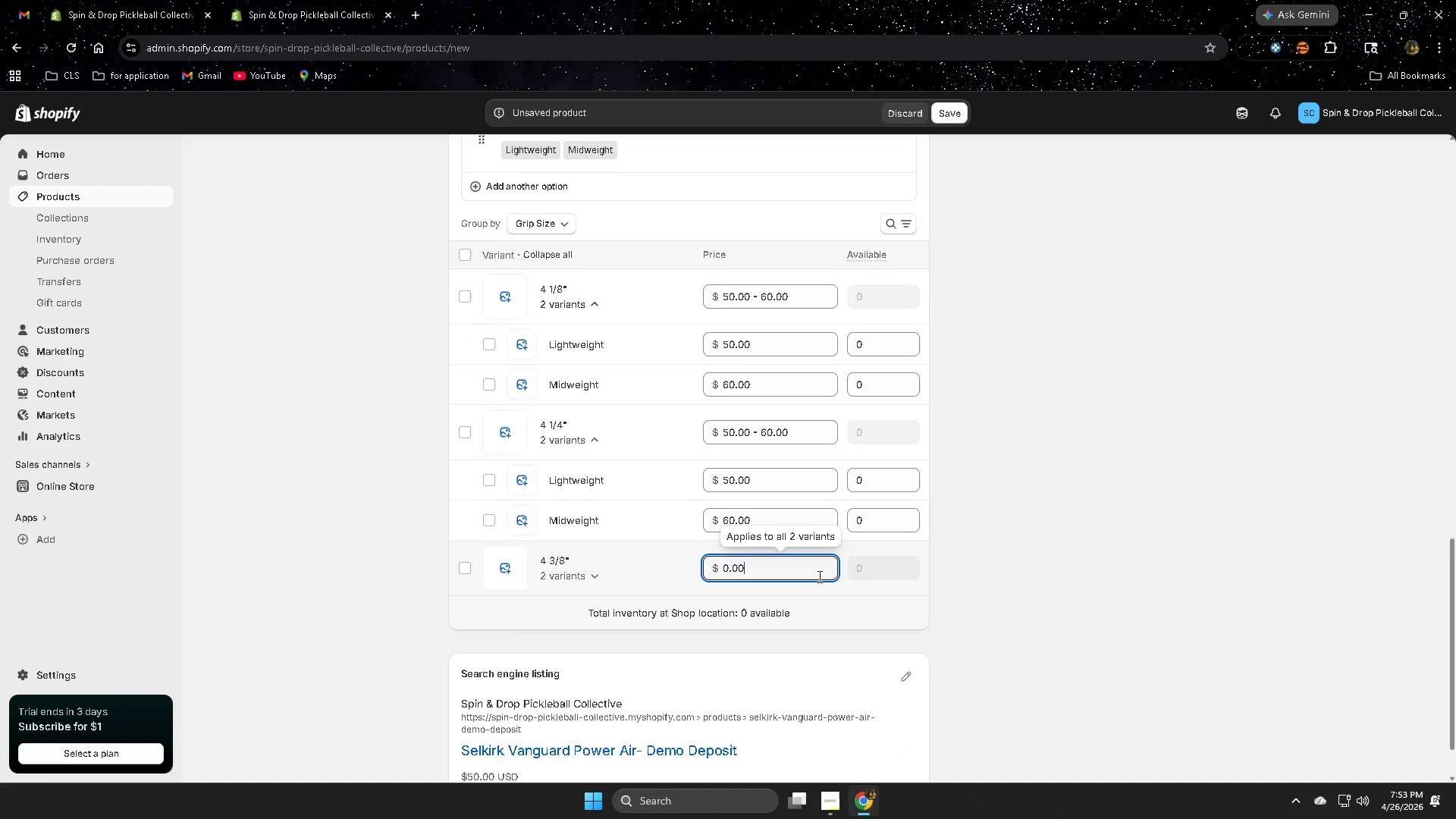 
scroll: coordinate [827, 575], scroll_direction: down, amount: 1.0
 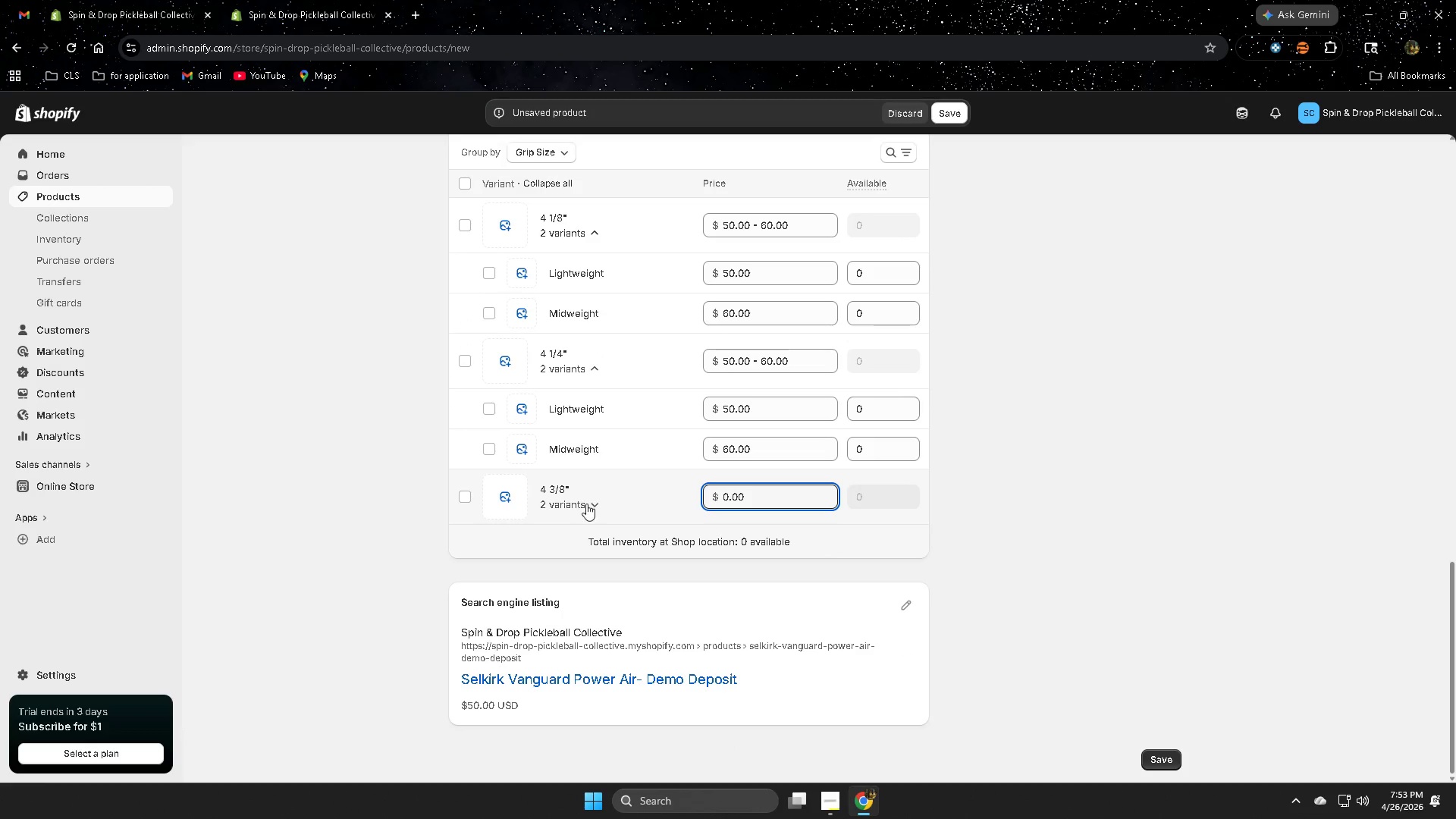 
left_click([586, 504])
 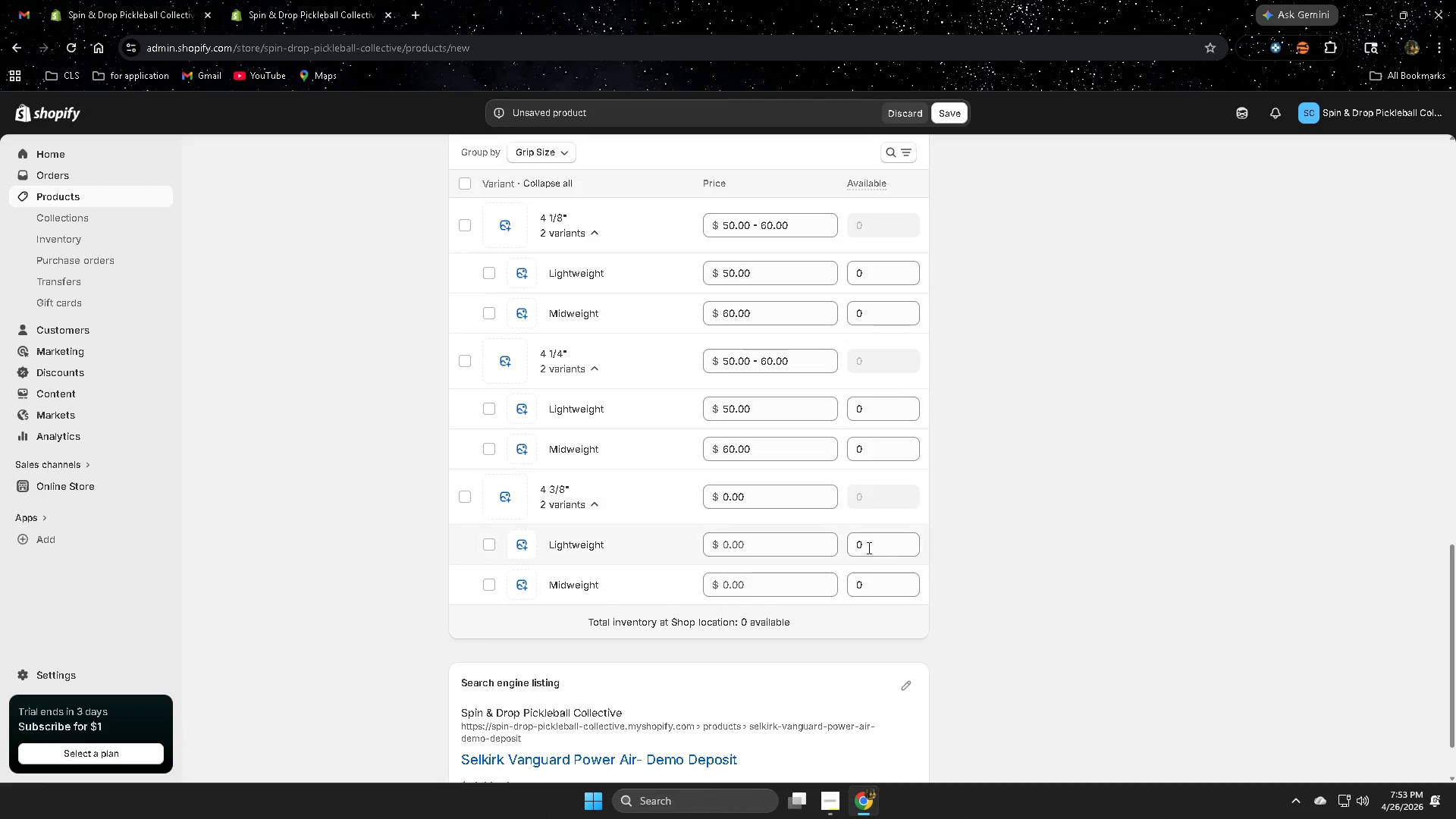 
scroll: coordinate [902, 550], scroll_direction: down, amount: 1.0
 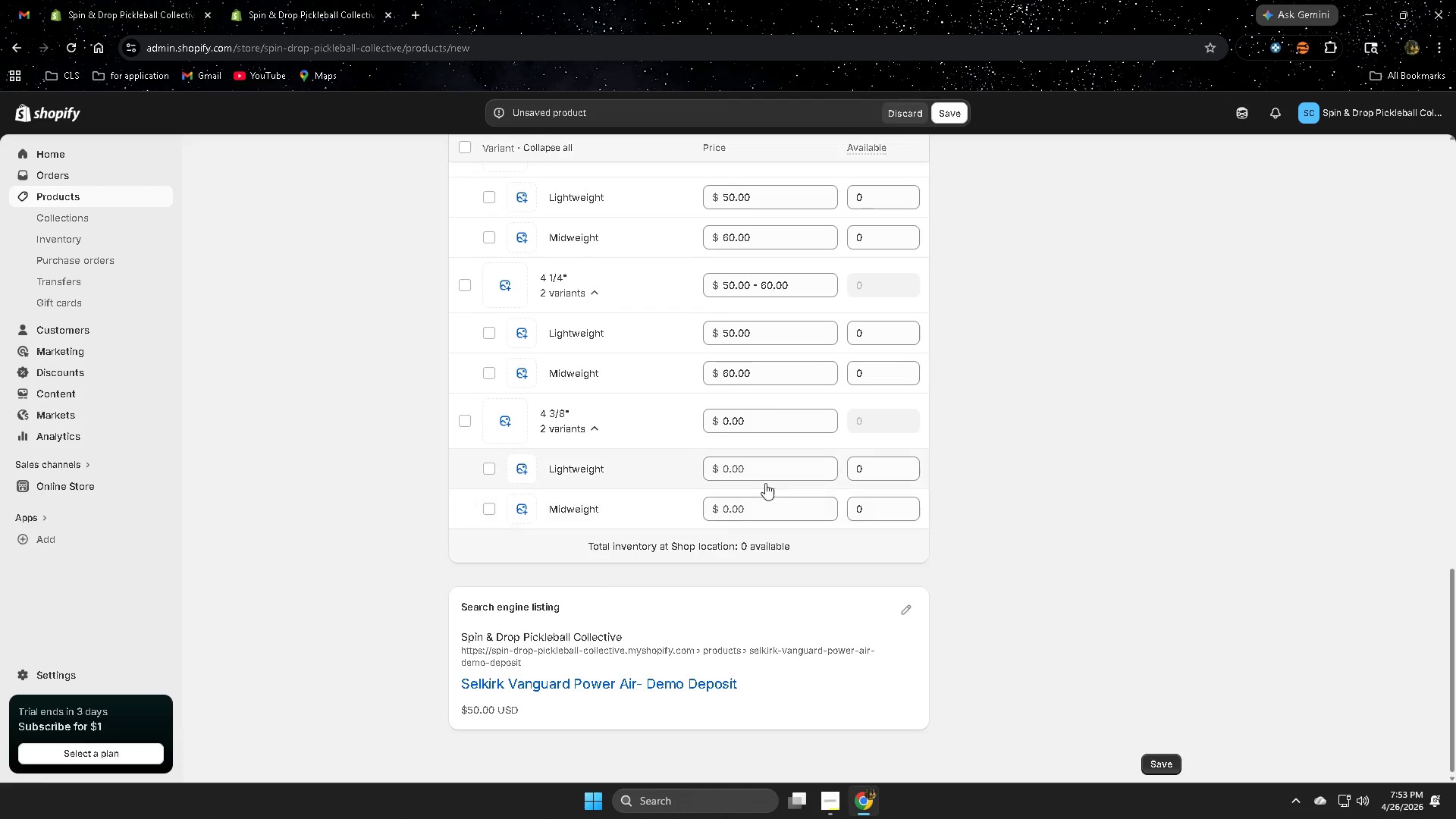 
left_click([768, 472])
 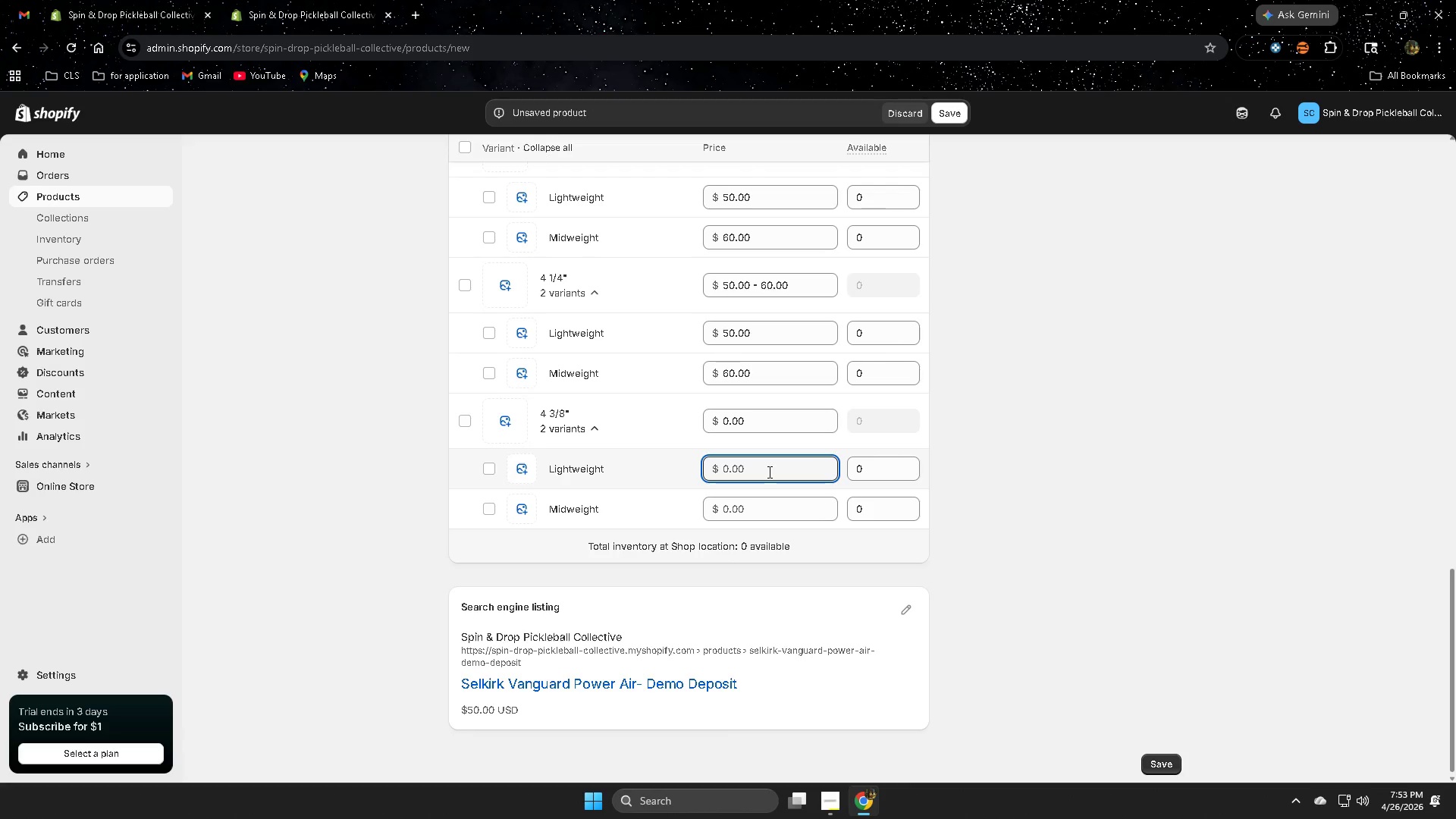 
key(Numpad5)
 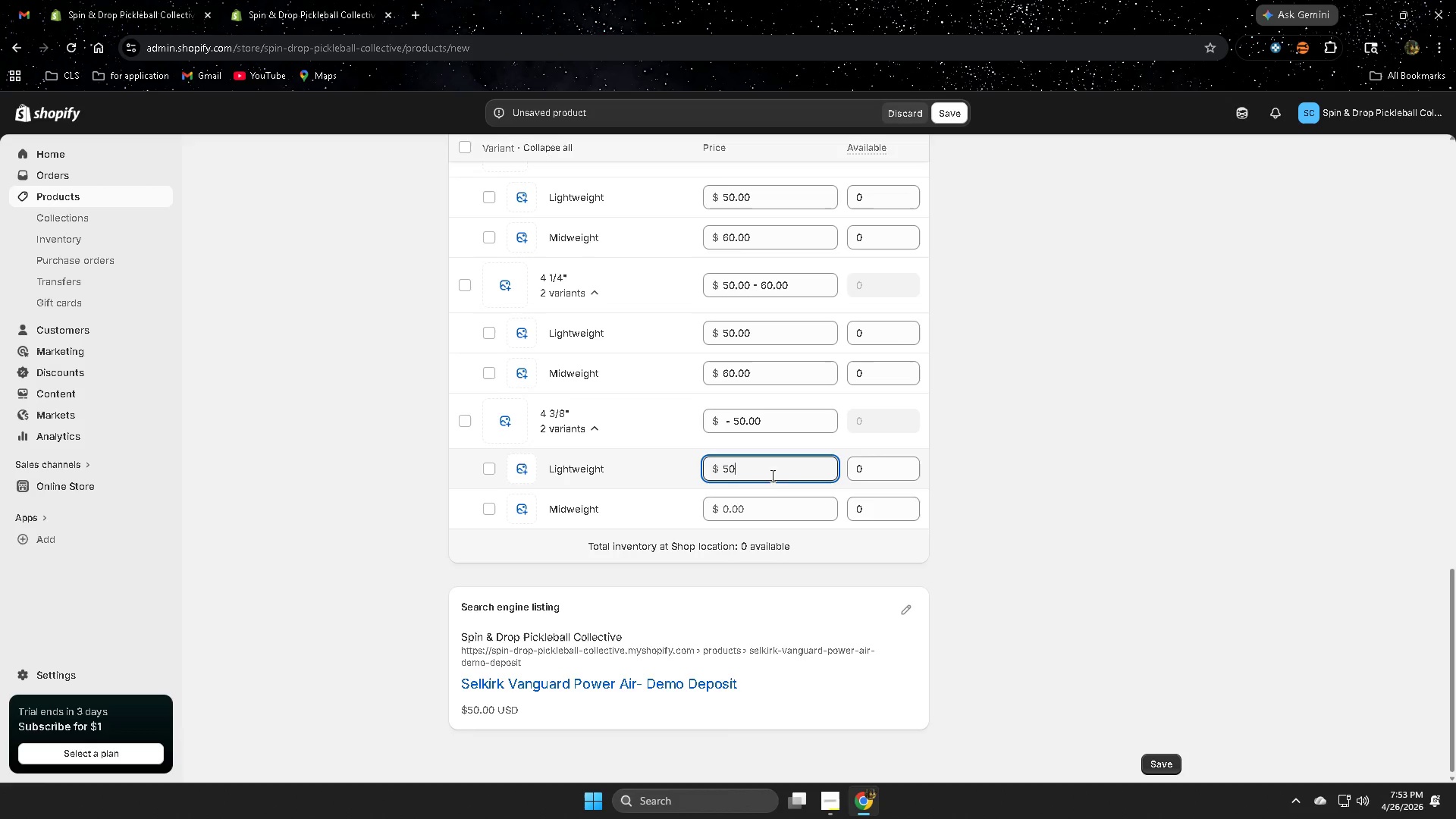 
key(Numpad0)
 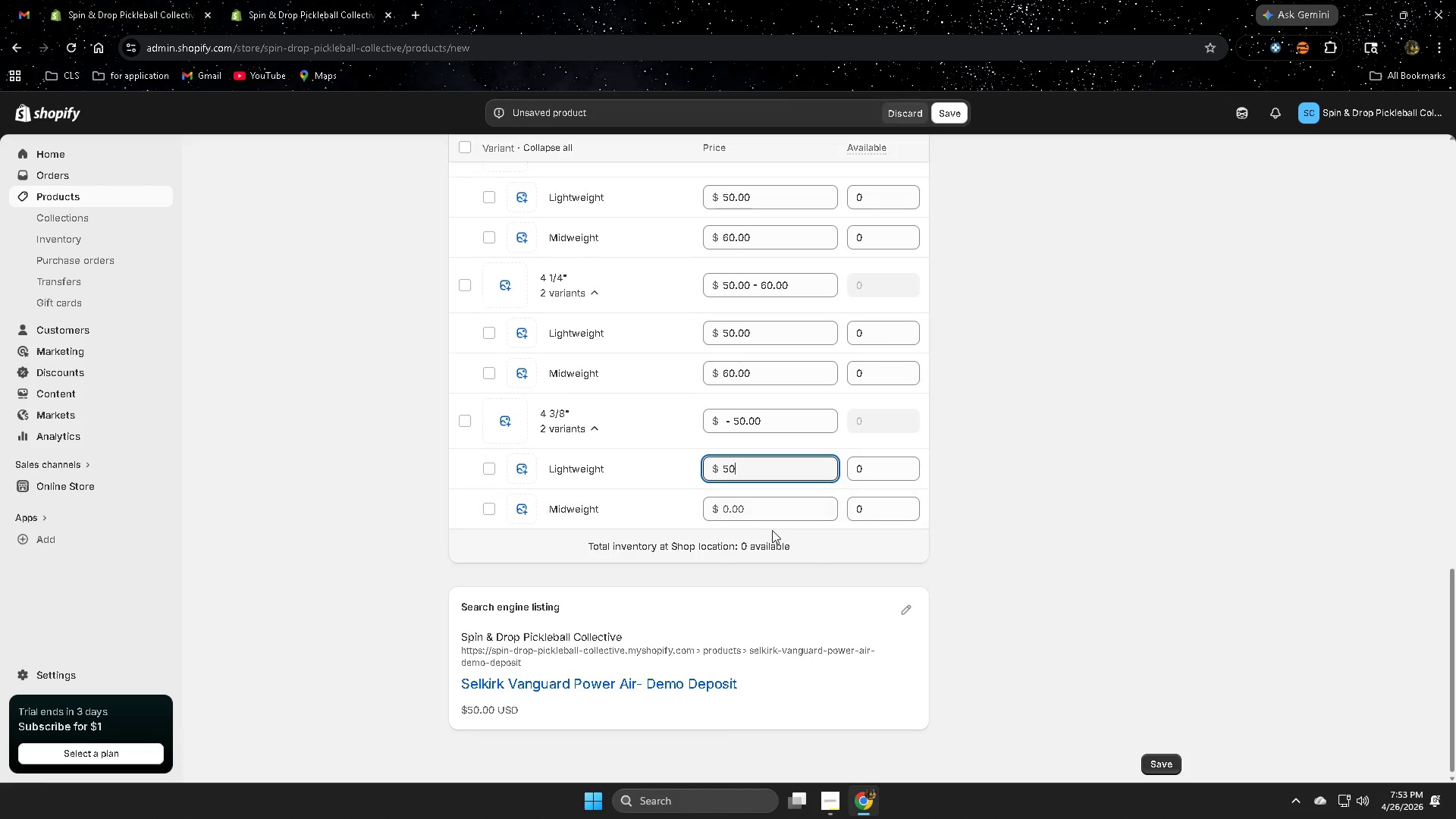 
left_click([770, 517])
 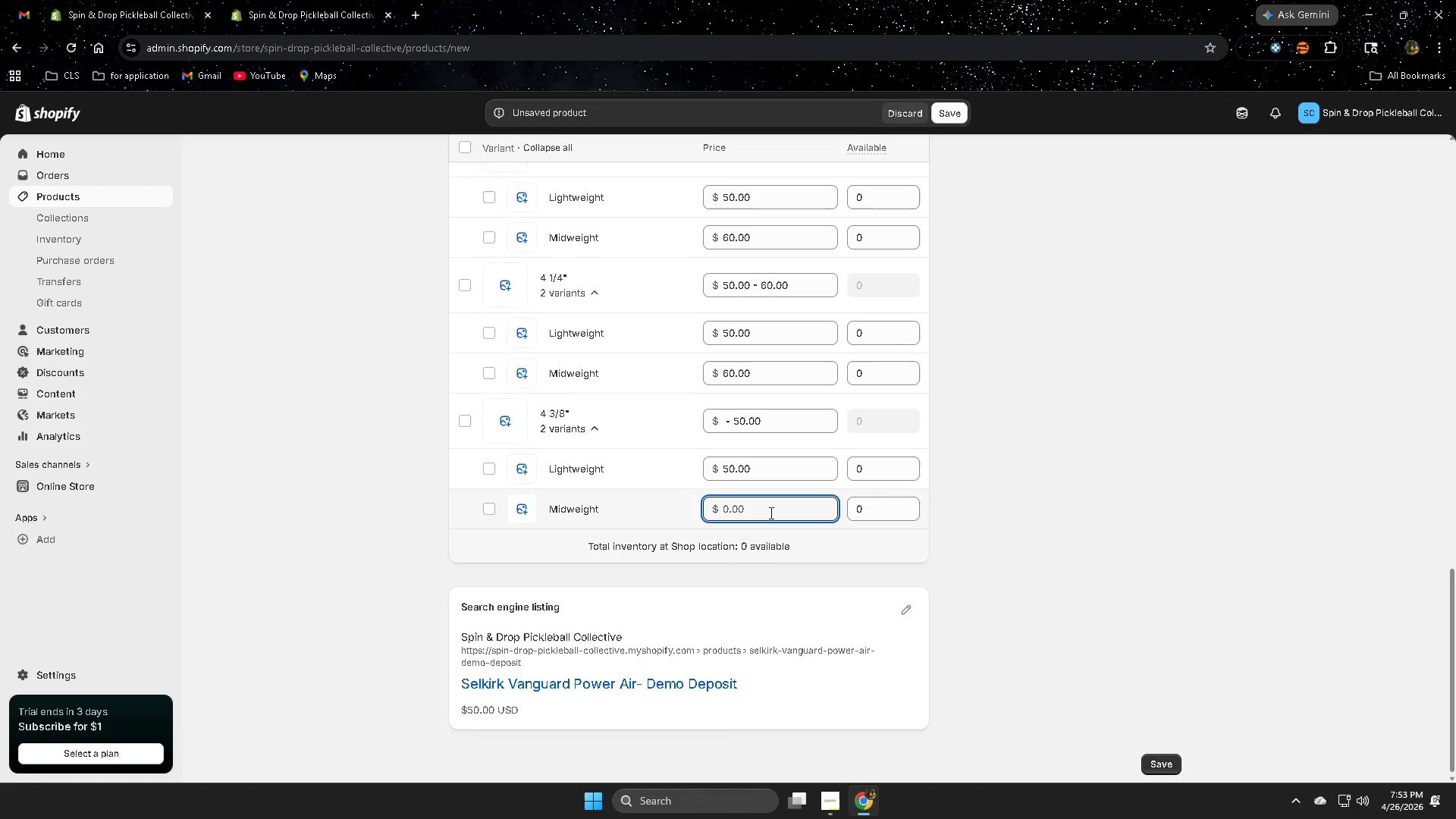 
key(Numpad6)
 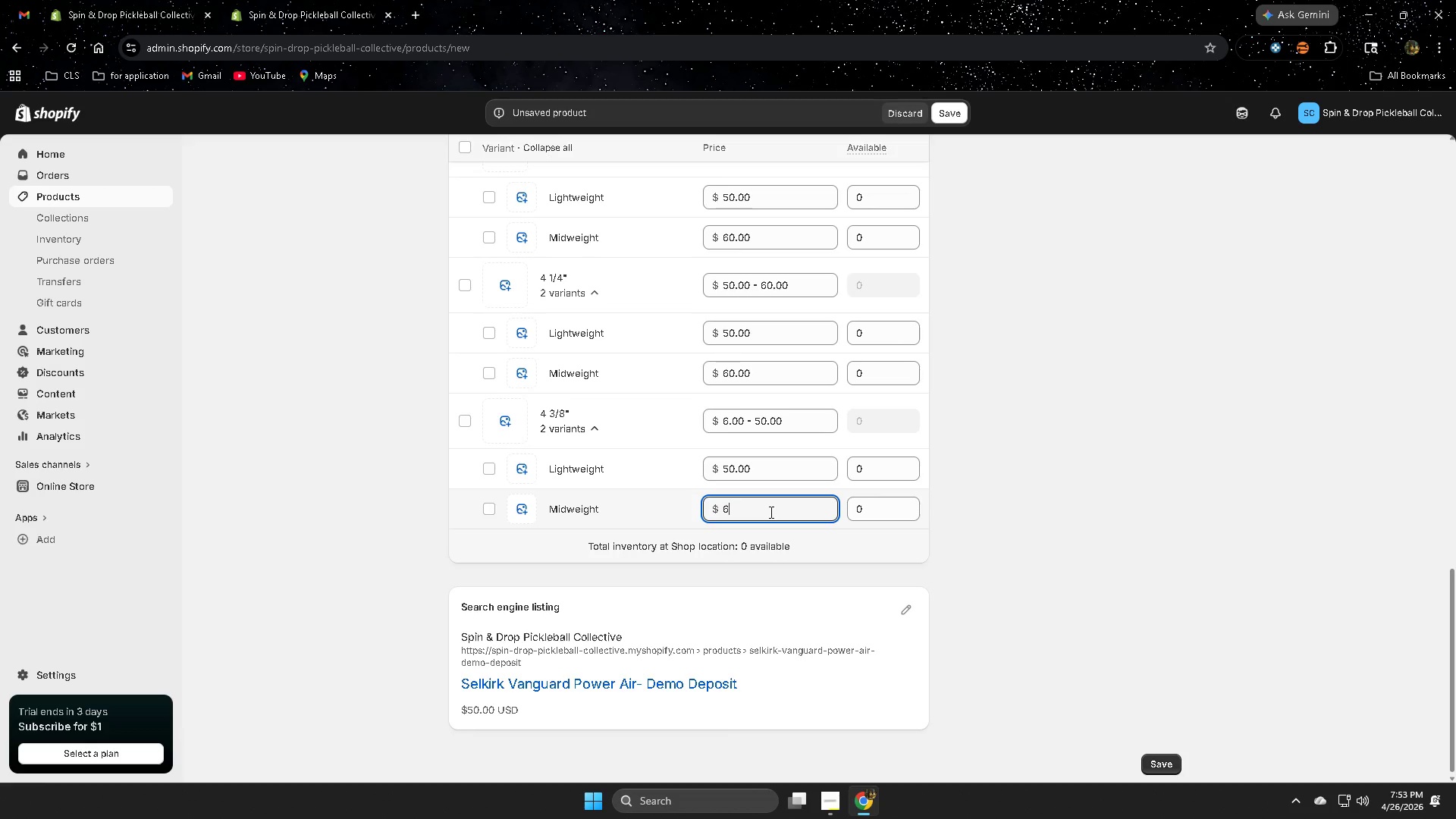 
key(Numpad0)
 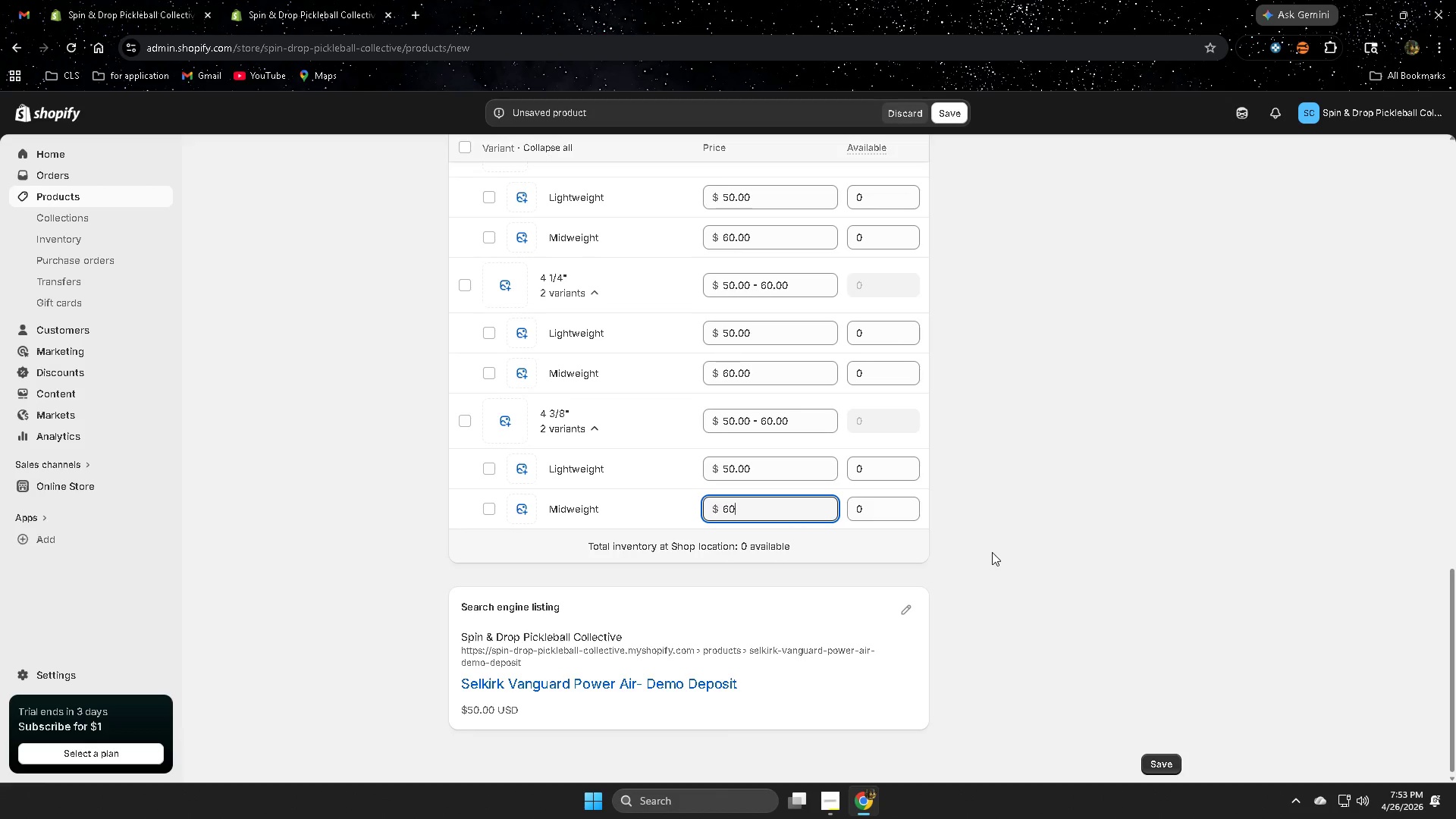 
left_click([977, 548])
 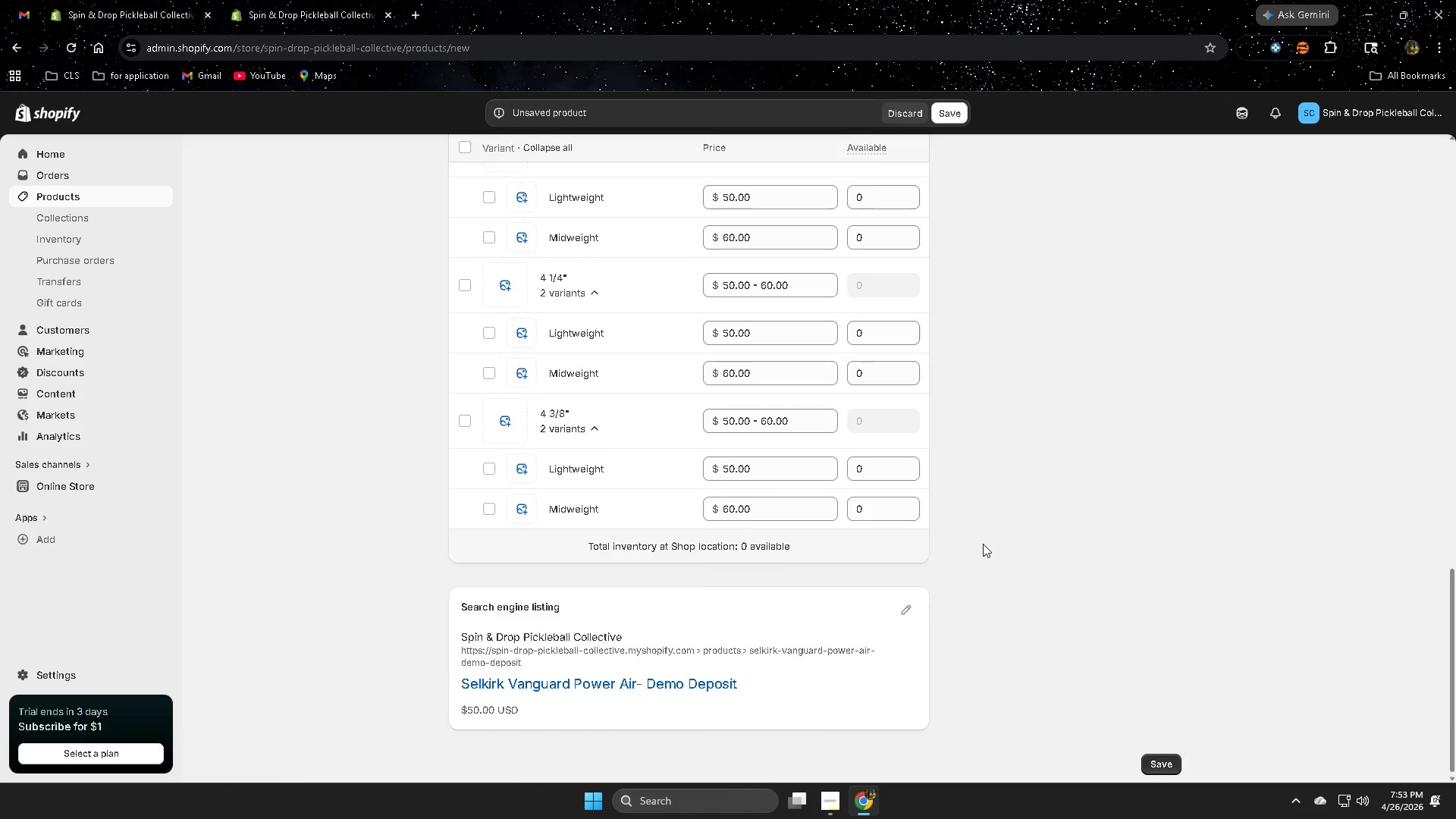 
scroll: coordinate [983, 543], scroll_direction: up, amount: 2.0
 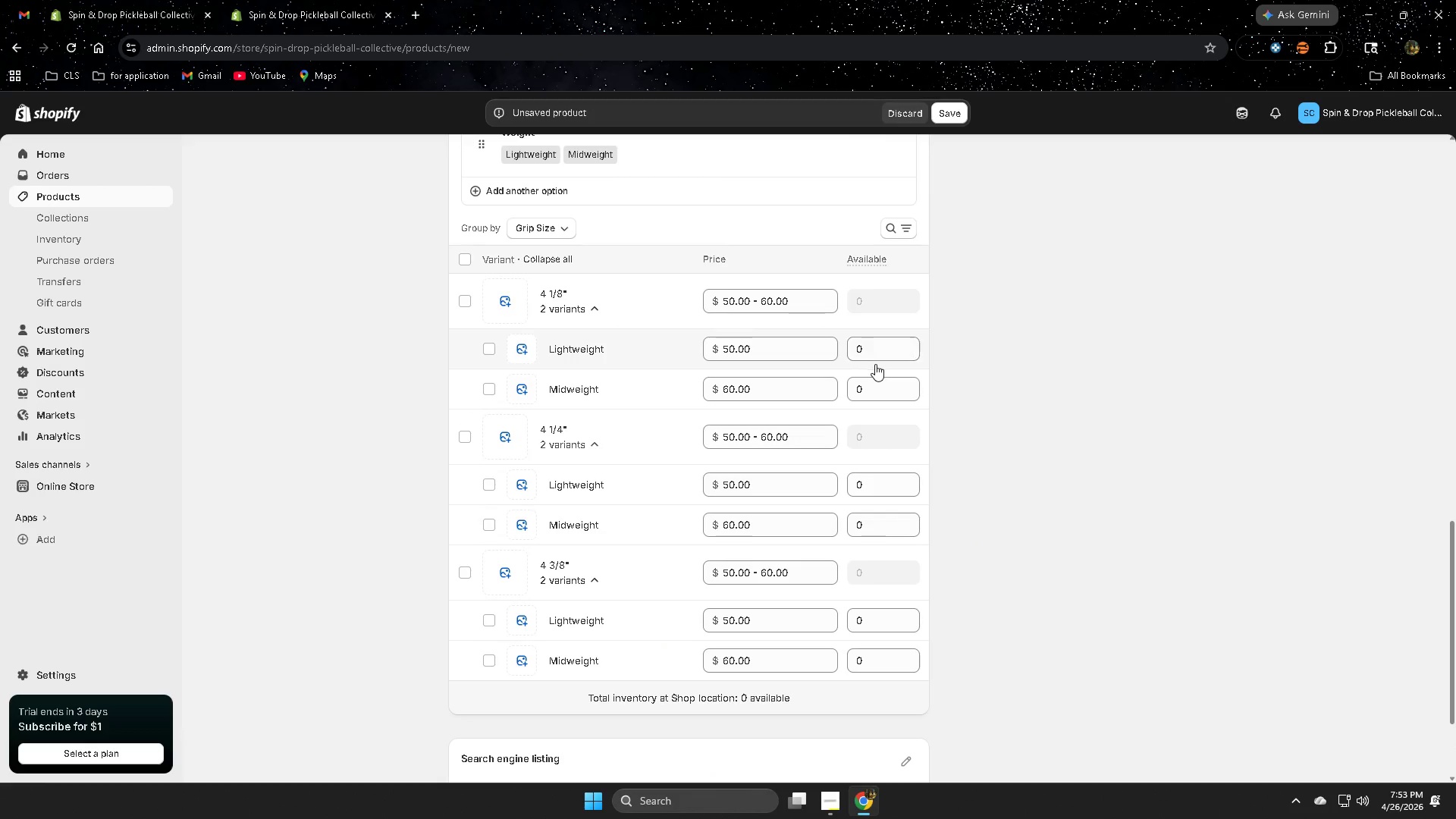 
left_click([871, 350])
 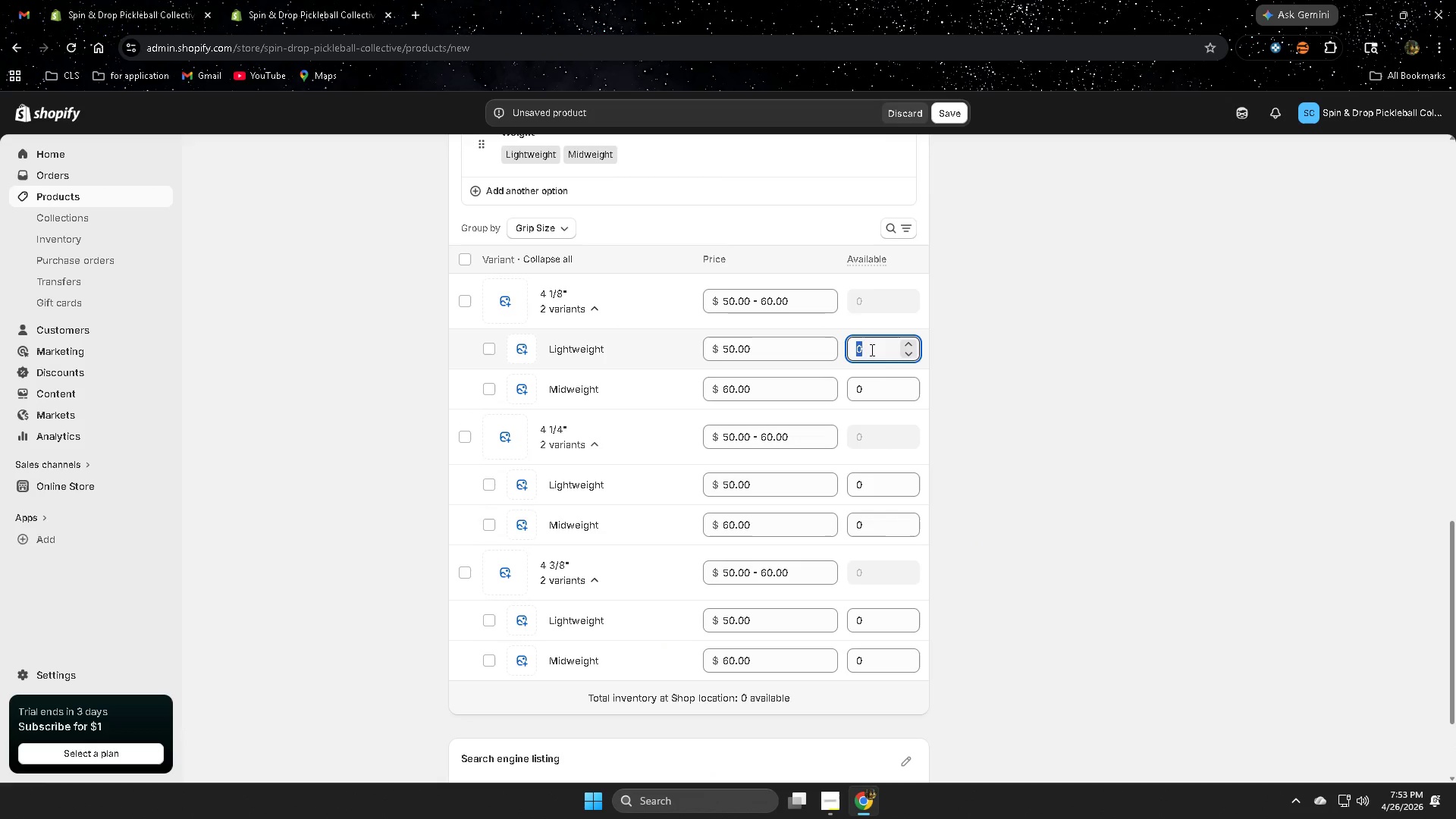 
type(12)
 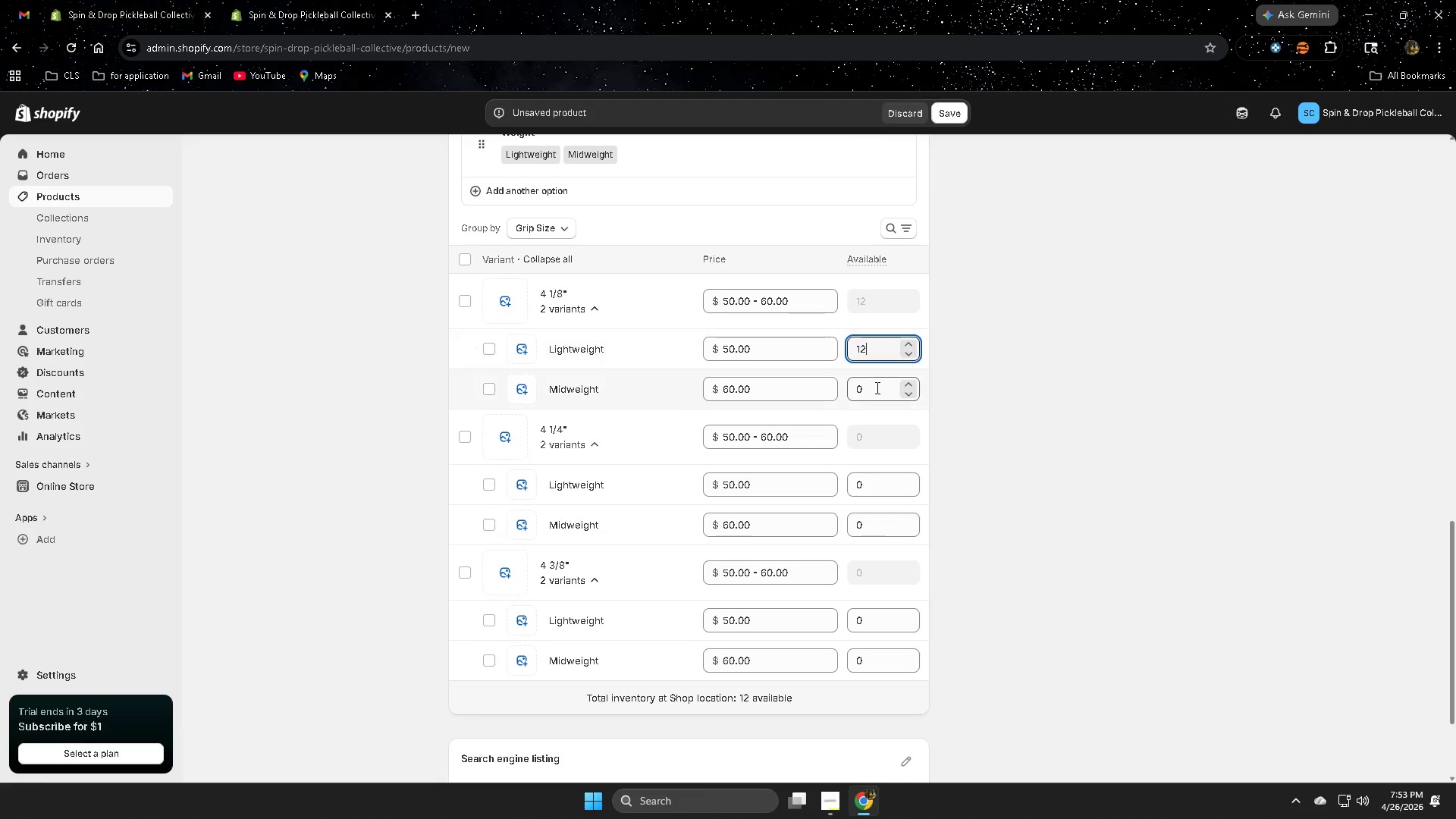 
left_click([873, 388])
 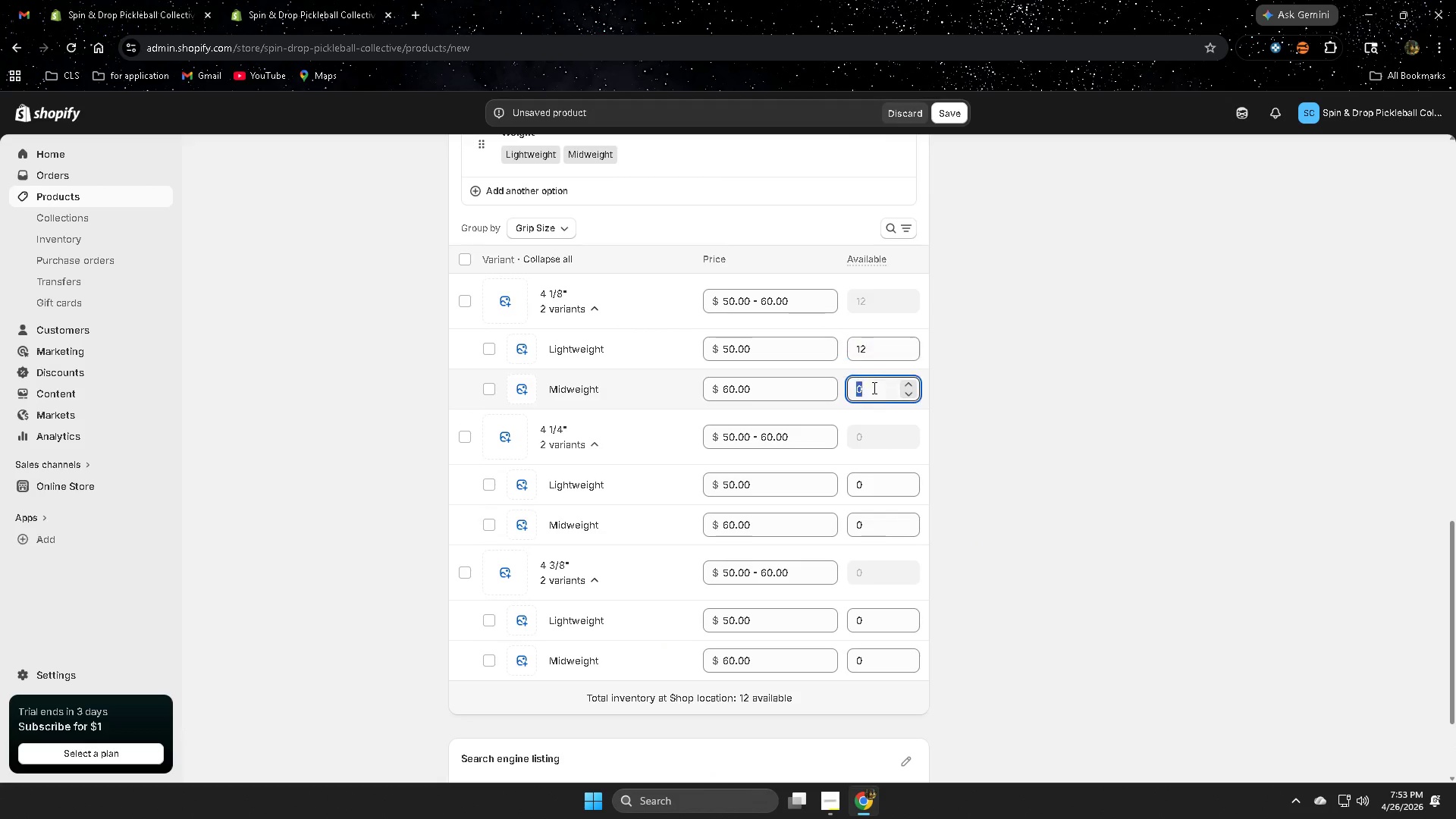 
type(12)
 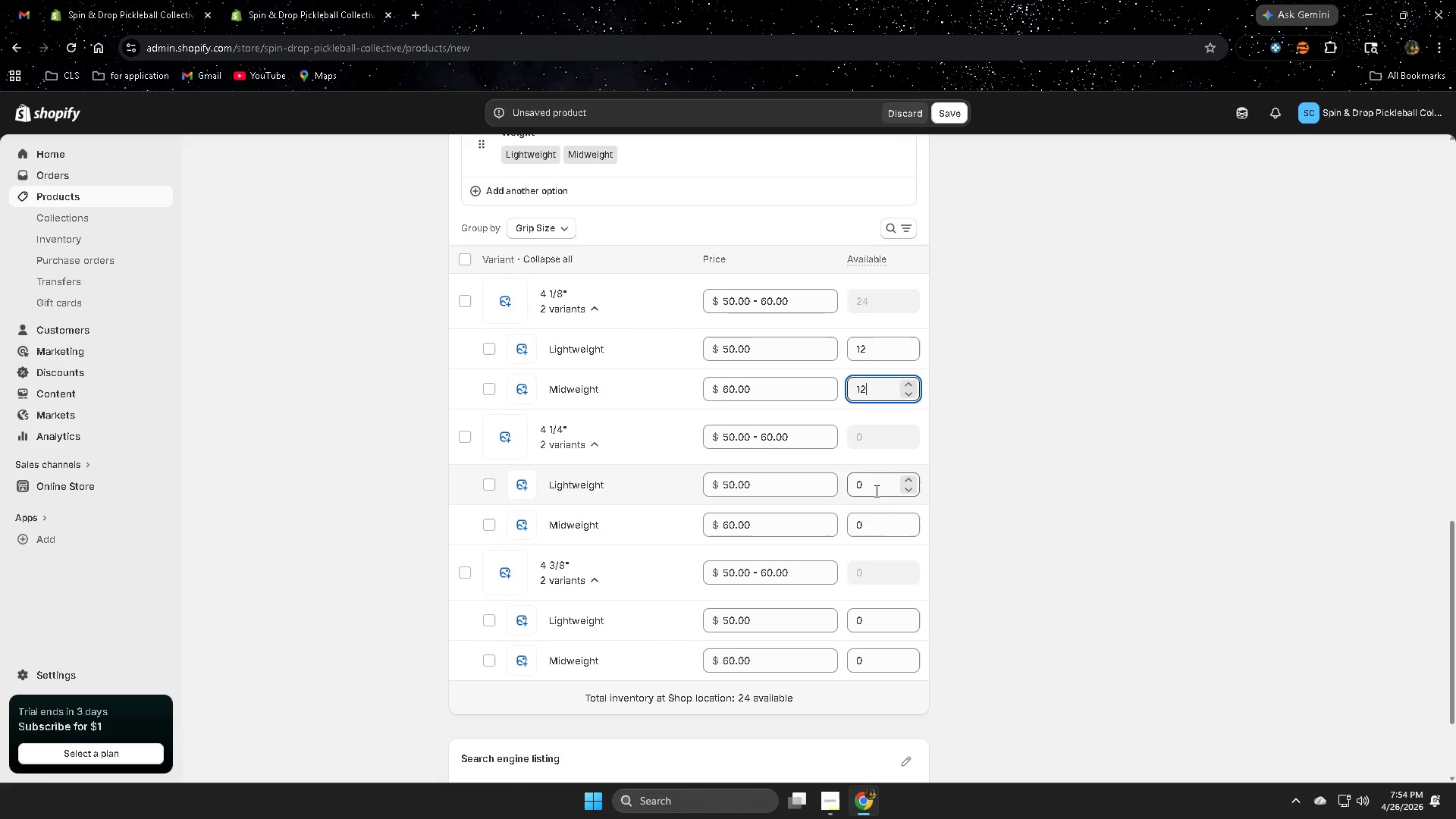 
left_click([874, 491])
 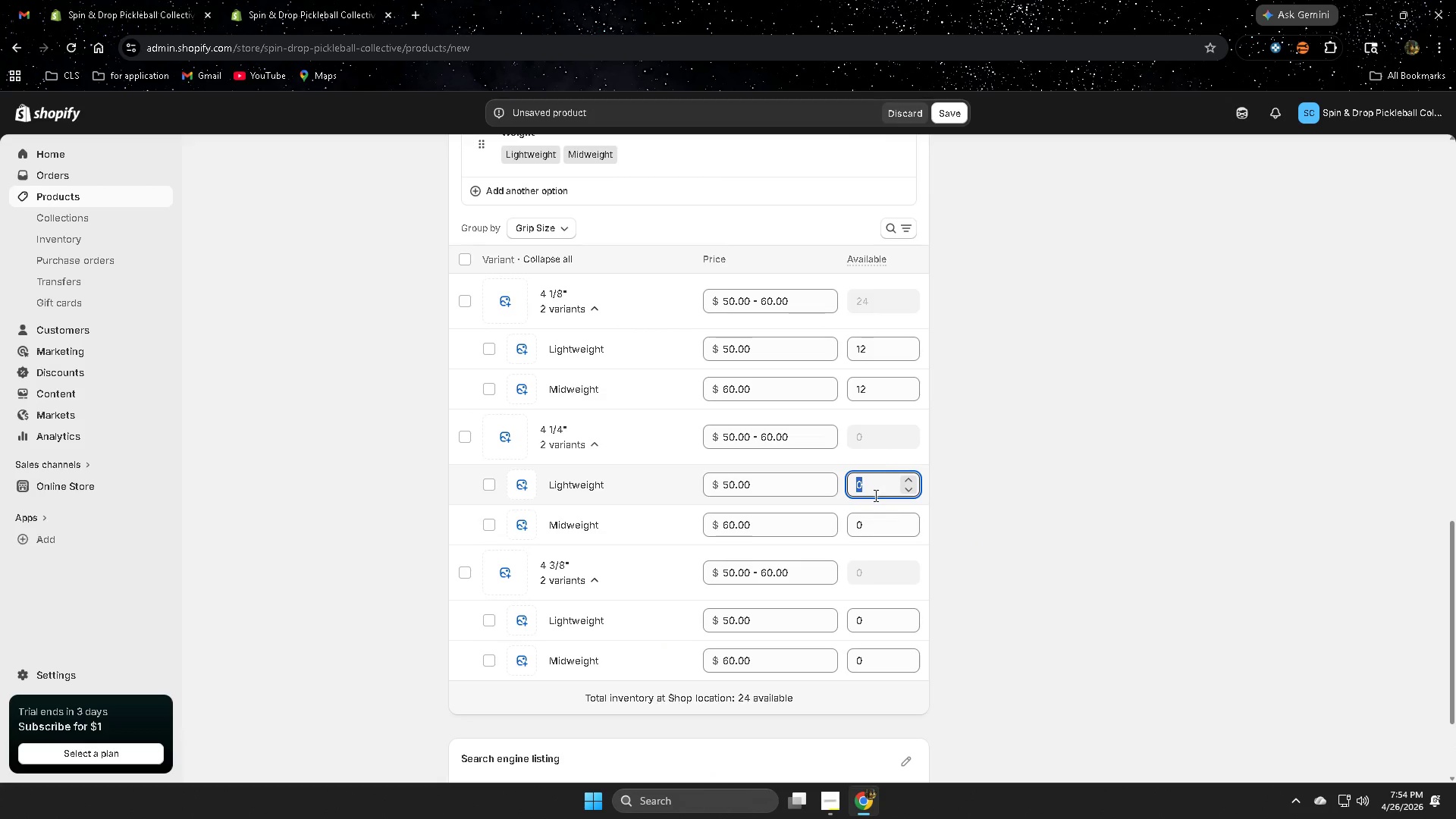 
type(12)
 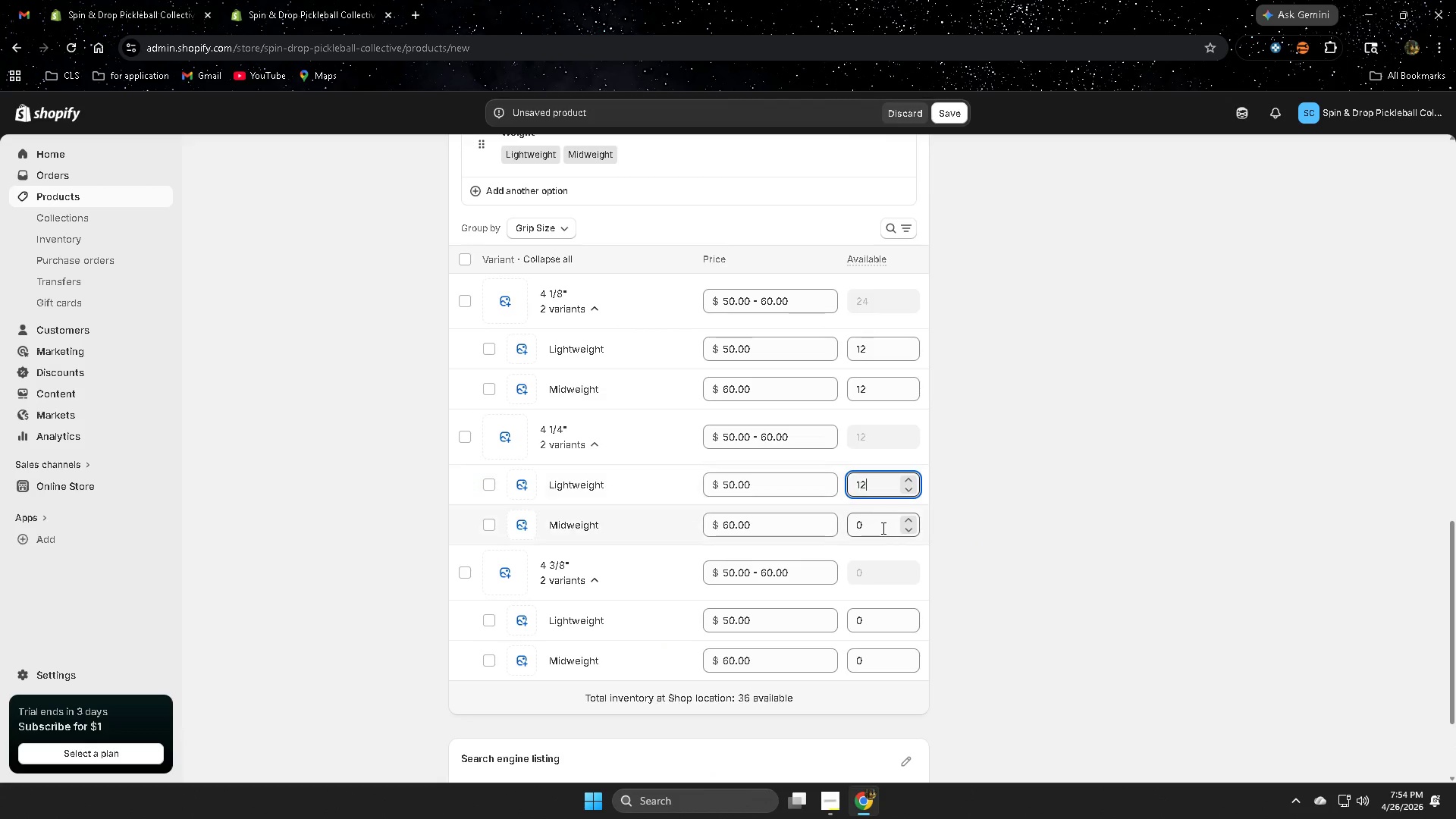 
double_click([881, 529])
 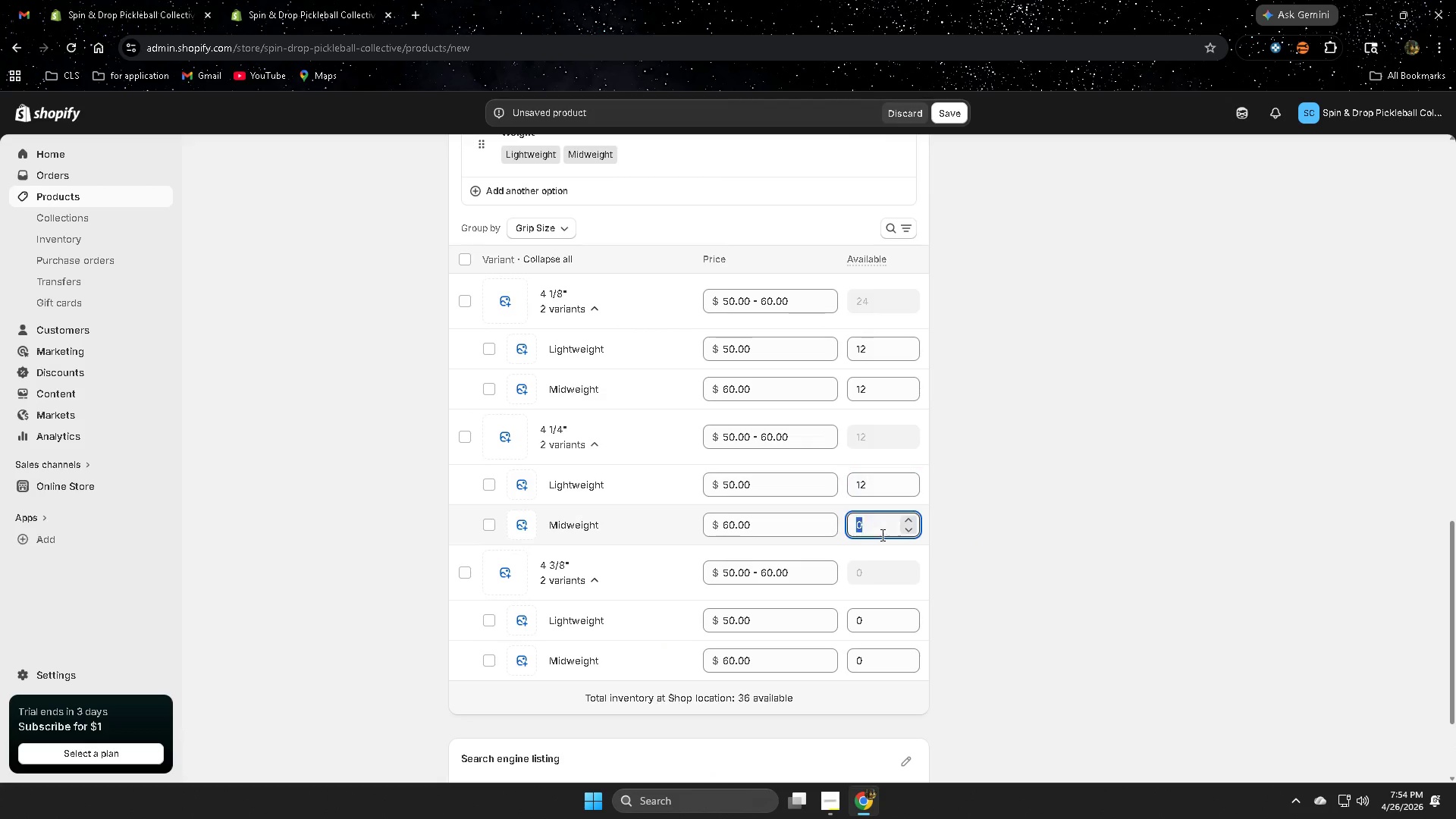 
type(12)
 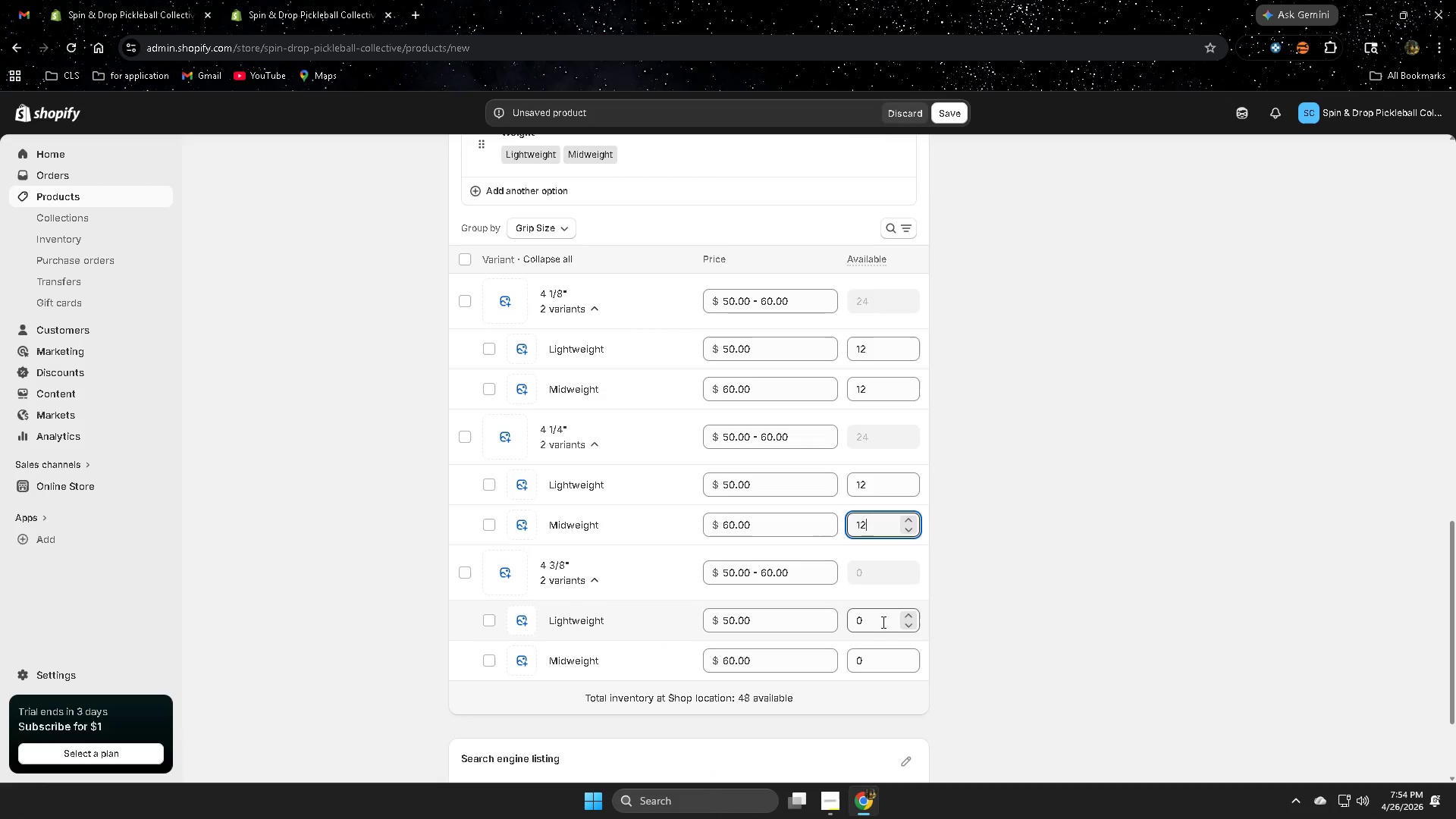 
left_click([880, 621])
 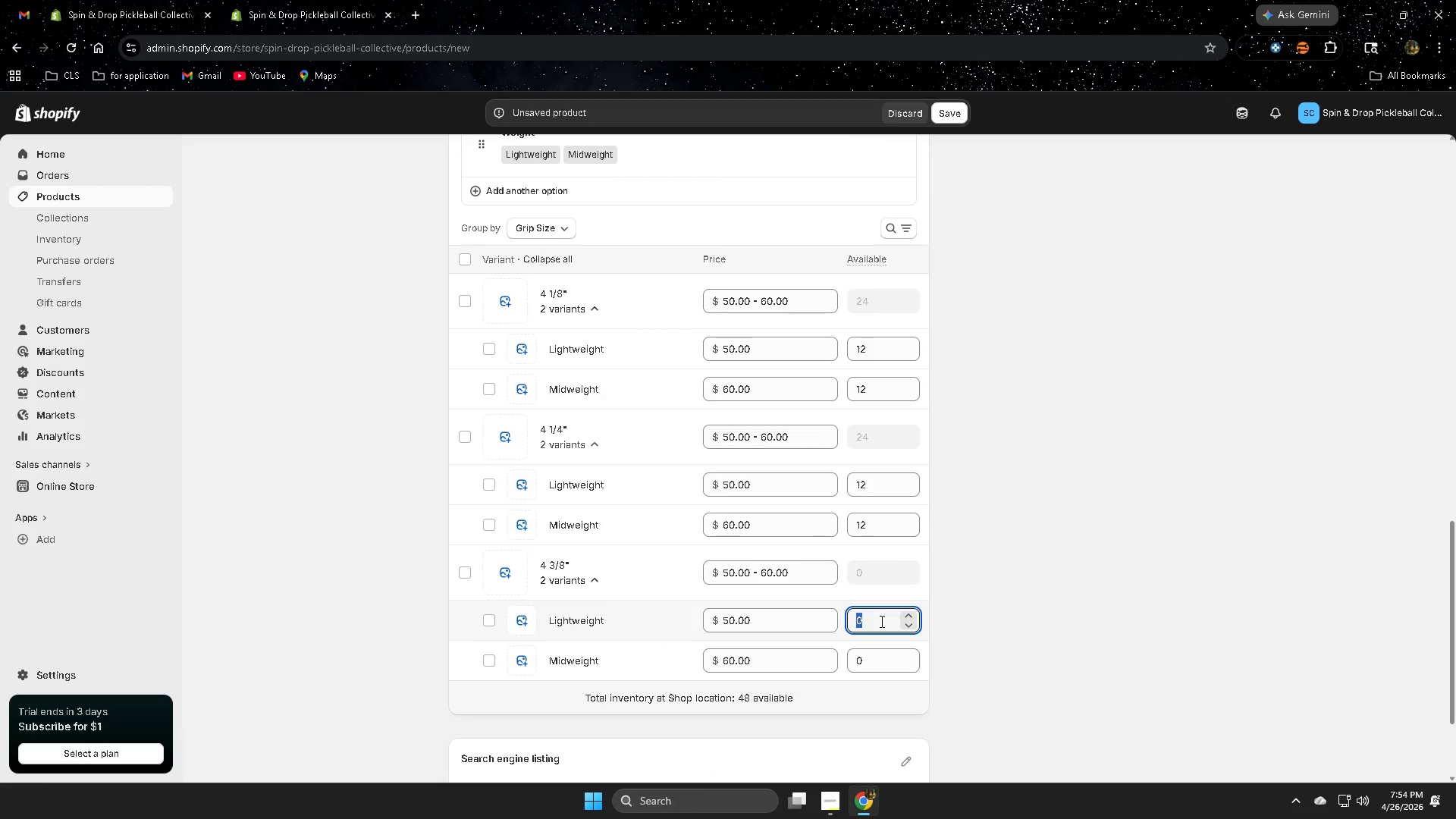 
type(12)
 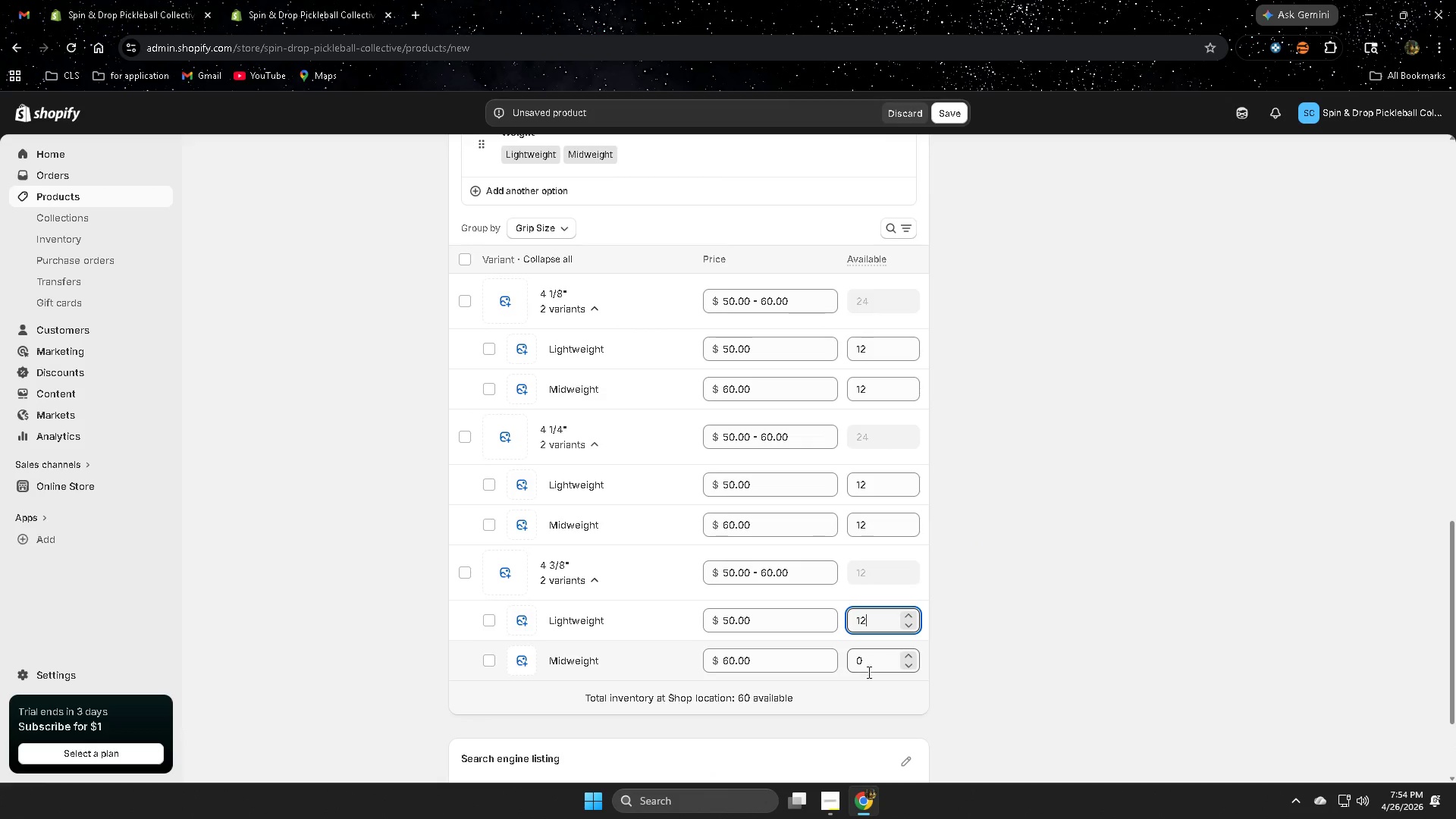 
left_click([868, 670])
 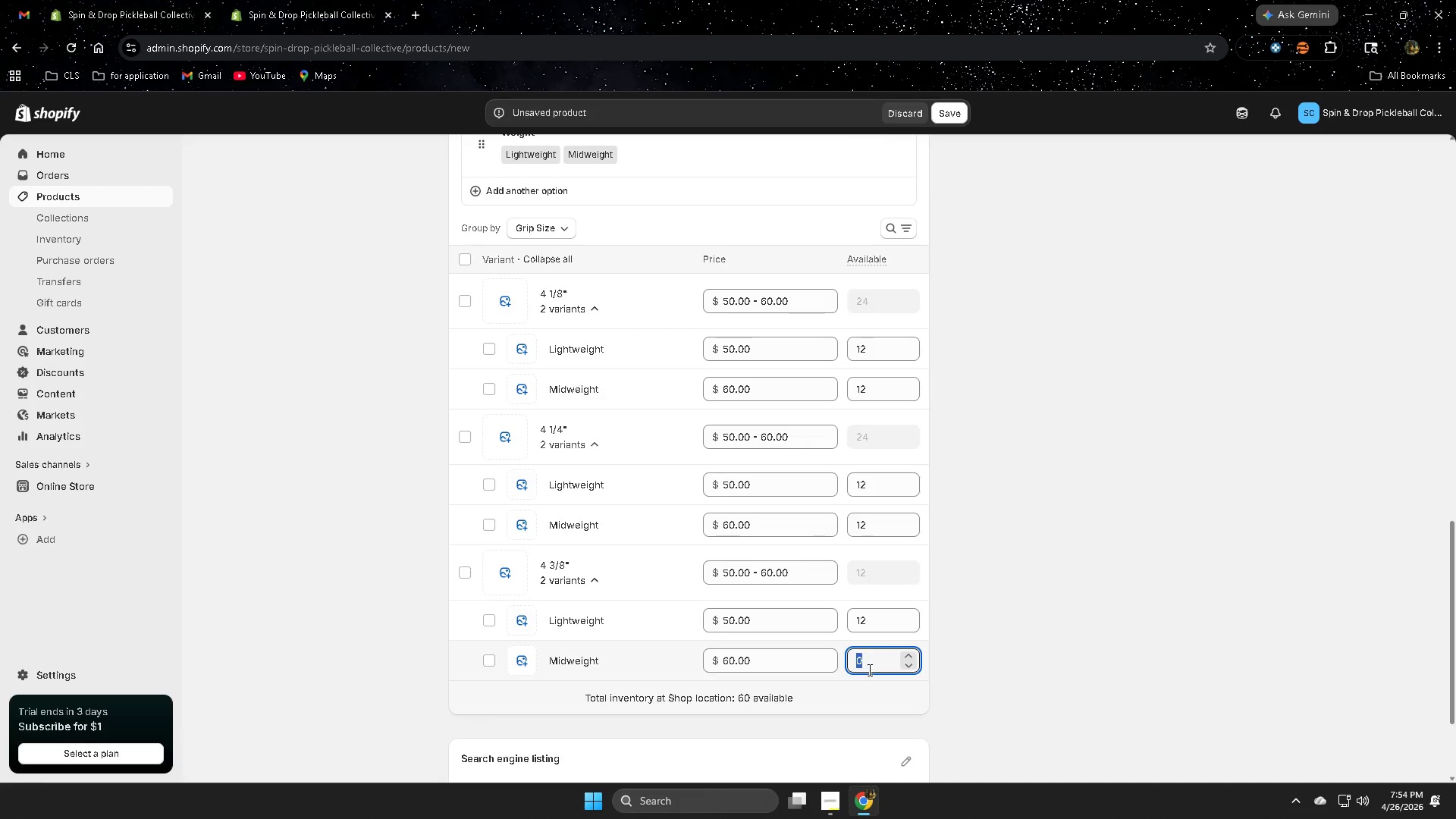 
type(12)
 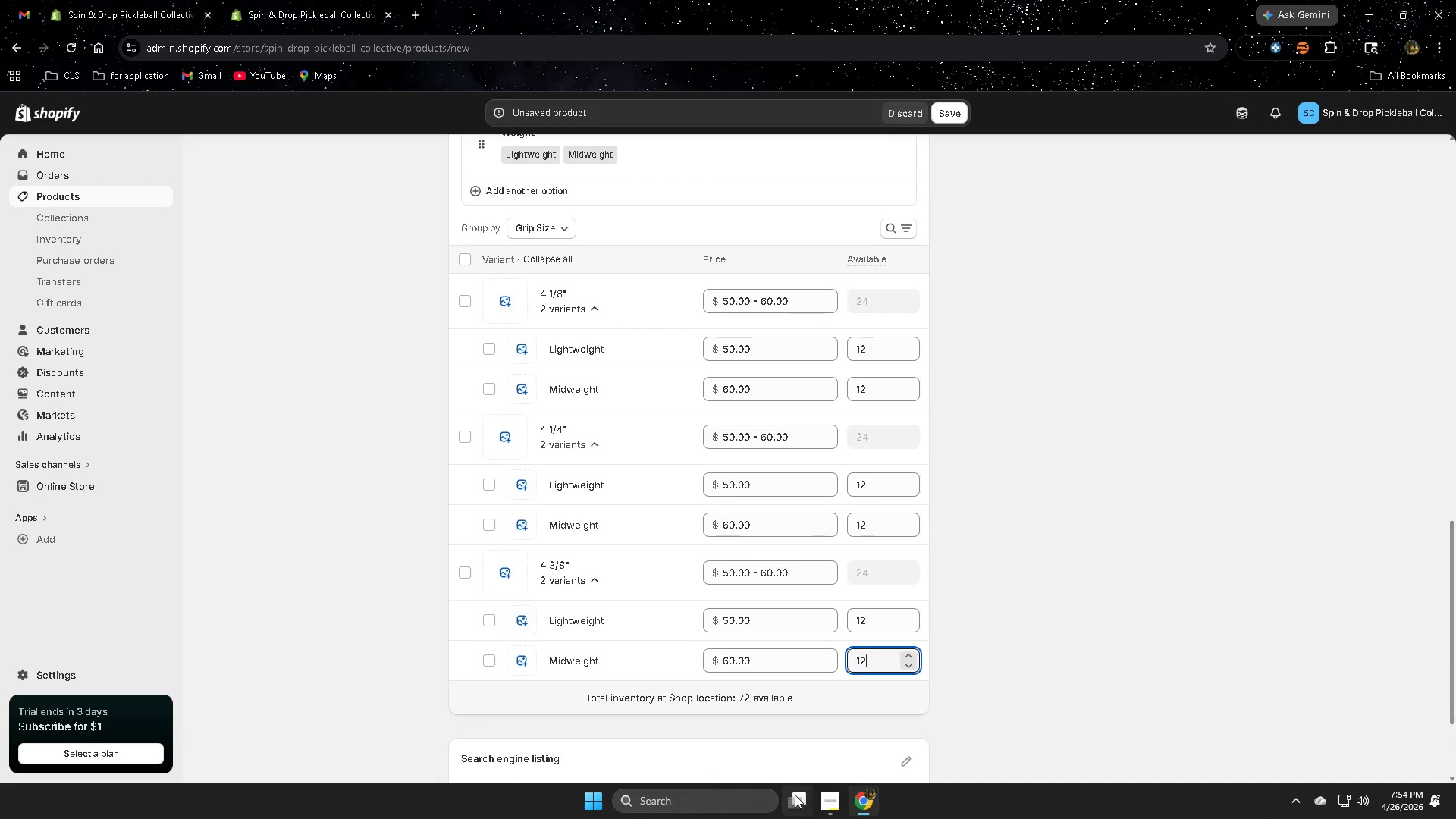 
left_click([821, 795])